 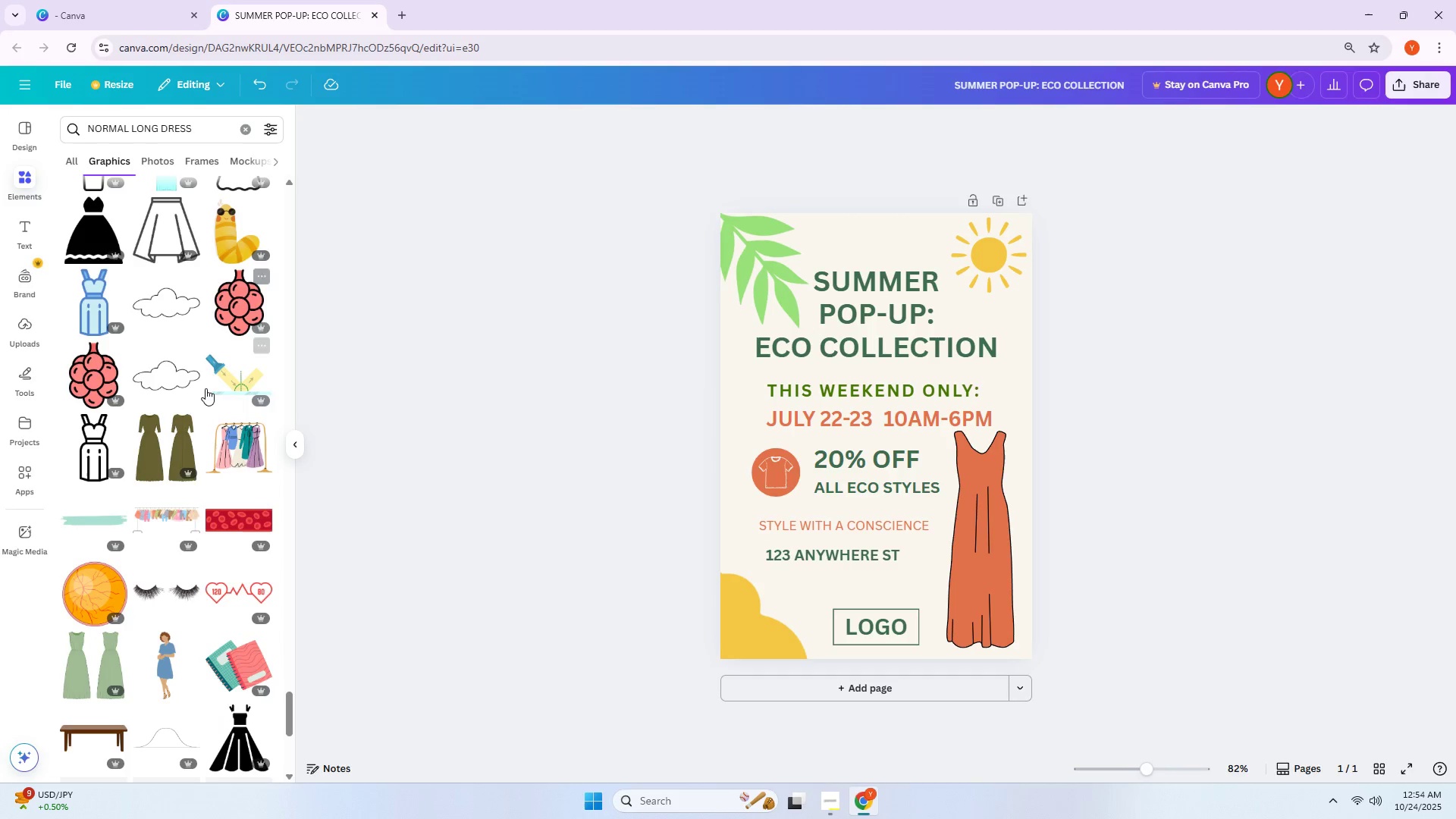 
scroll: coordinate [167, 399], scroll_direction: down, amount: 4.0
 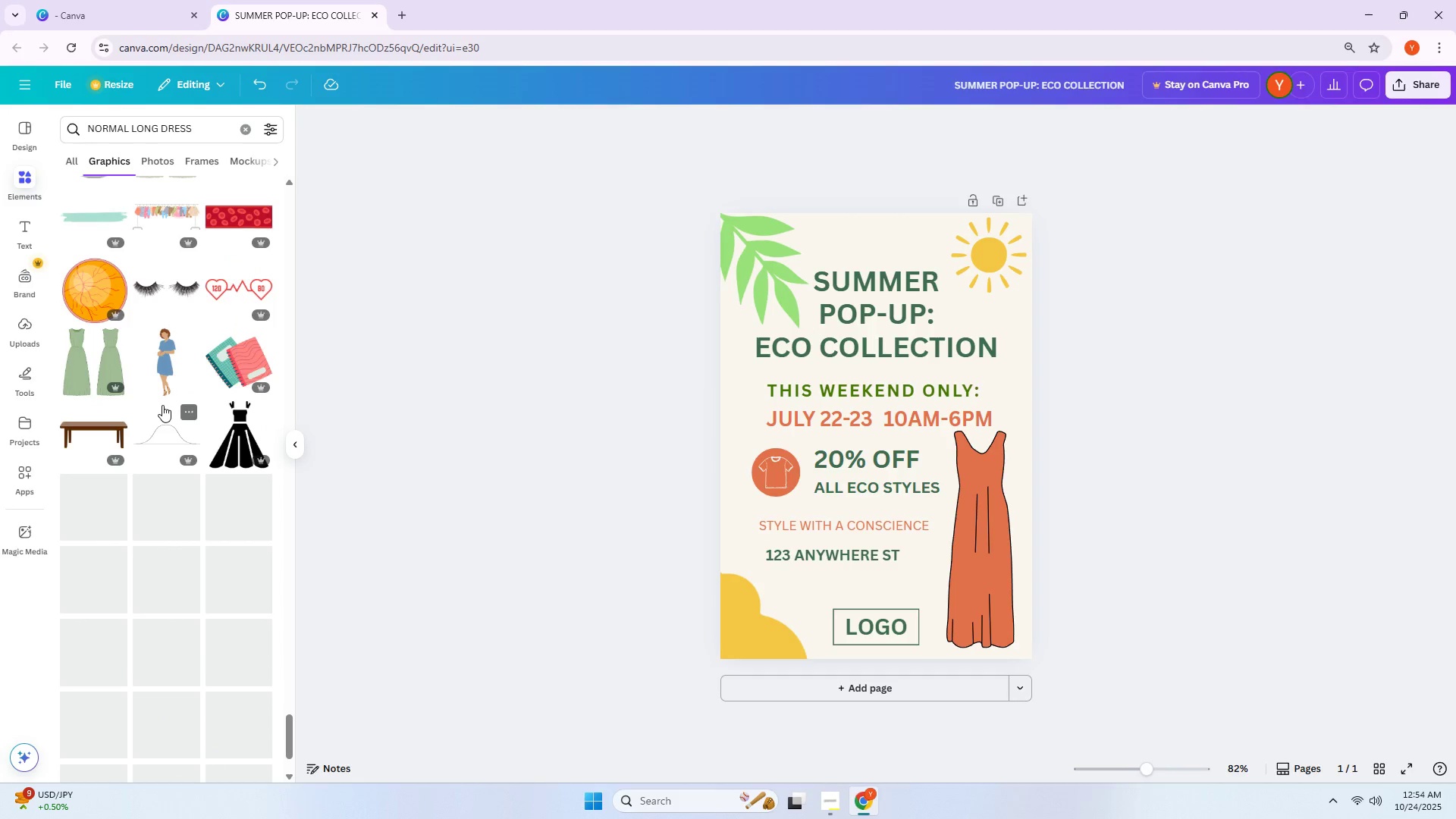 
mouse_move([173, 344])
 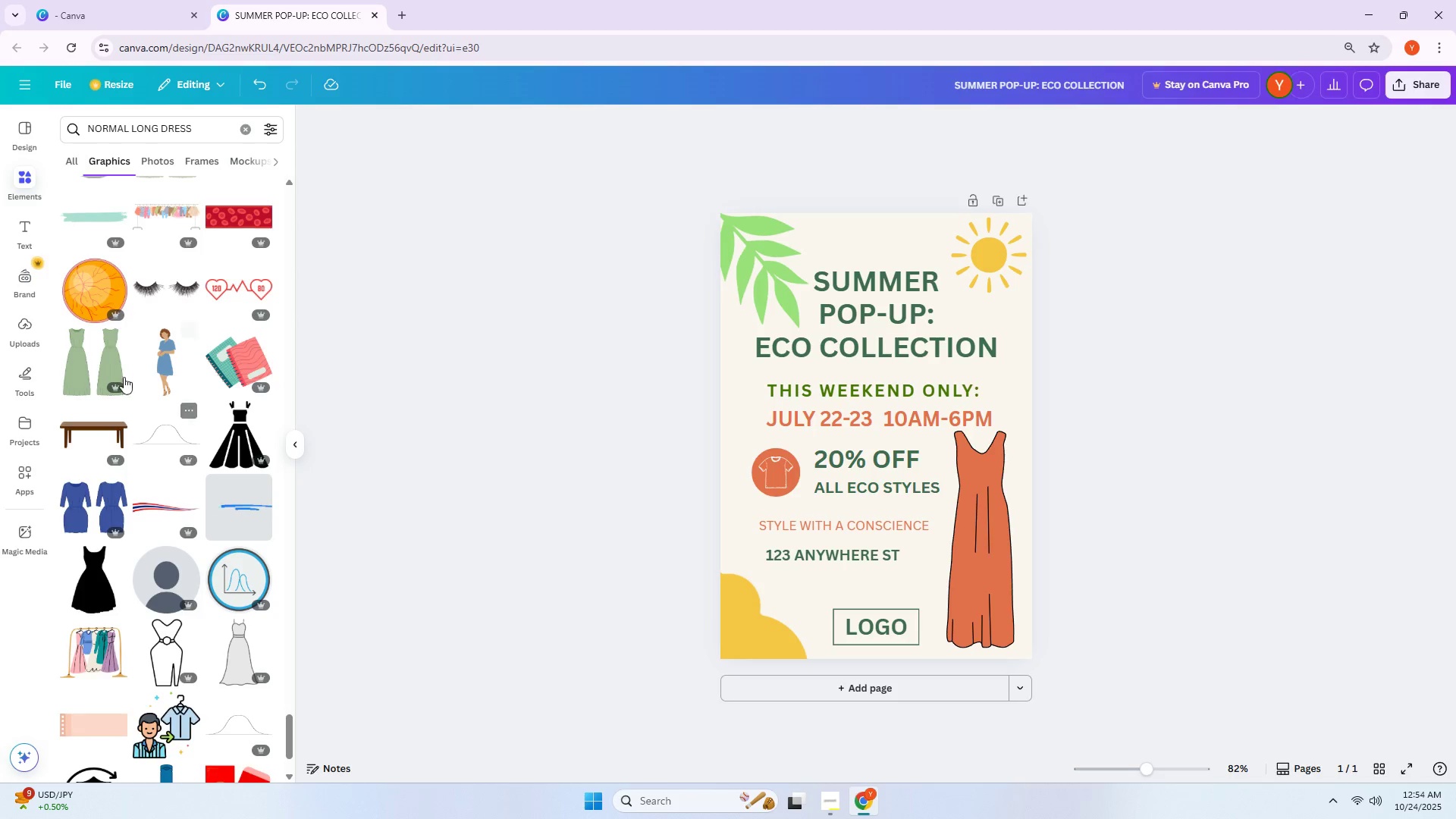 
scroll: coordinate [193, 430], scroll_direction: down, amount: 17.0
 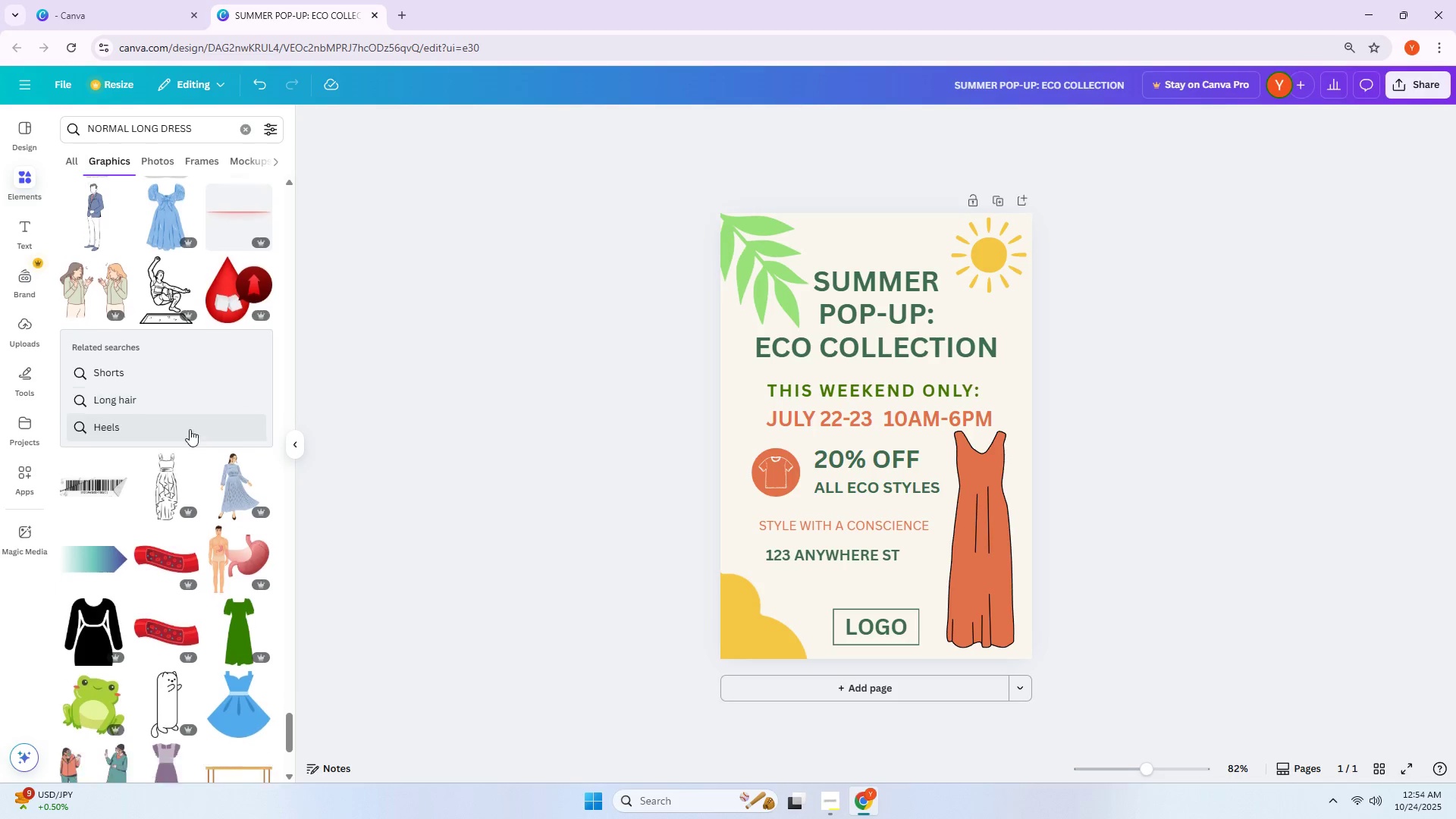 
mouse_move([189, 376])
 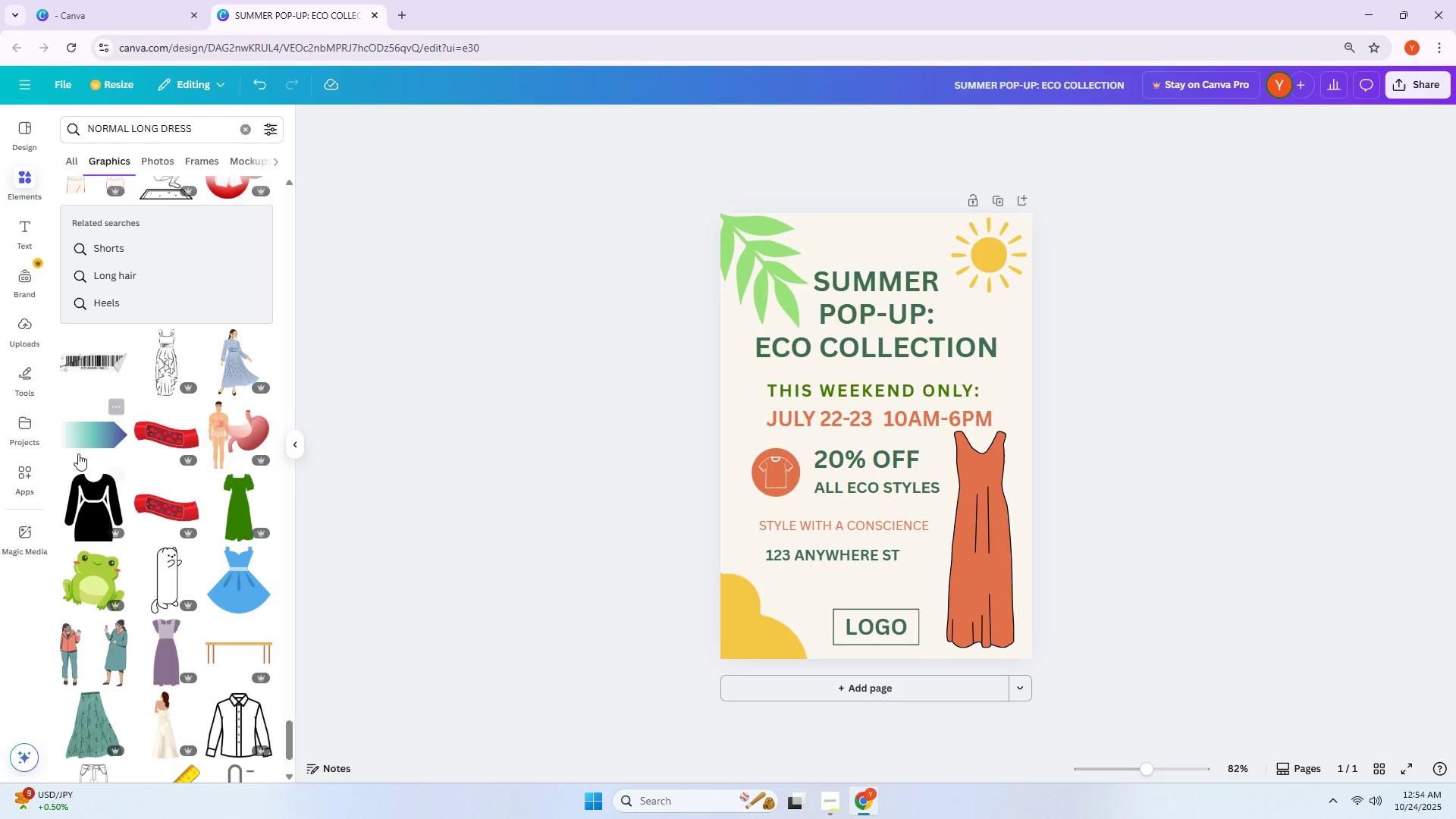 
scroll: coordinate [172, 399], scroll_direction: down, amount: 4.0
 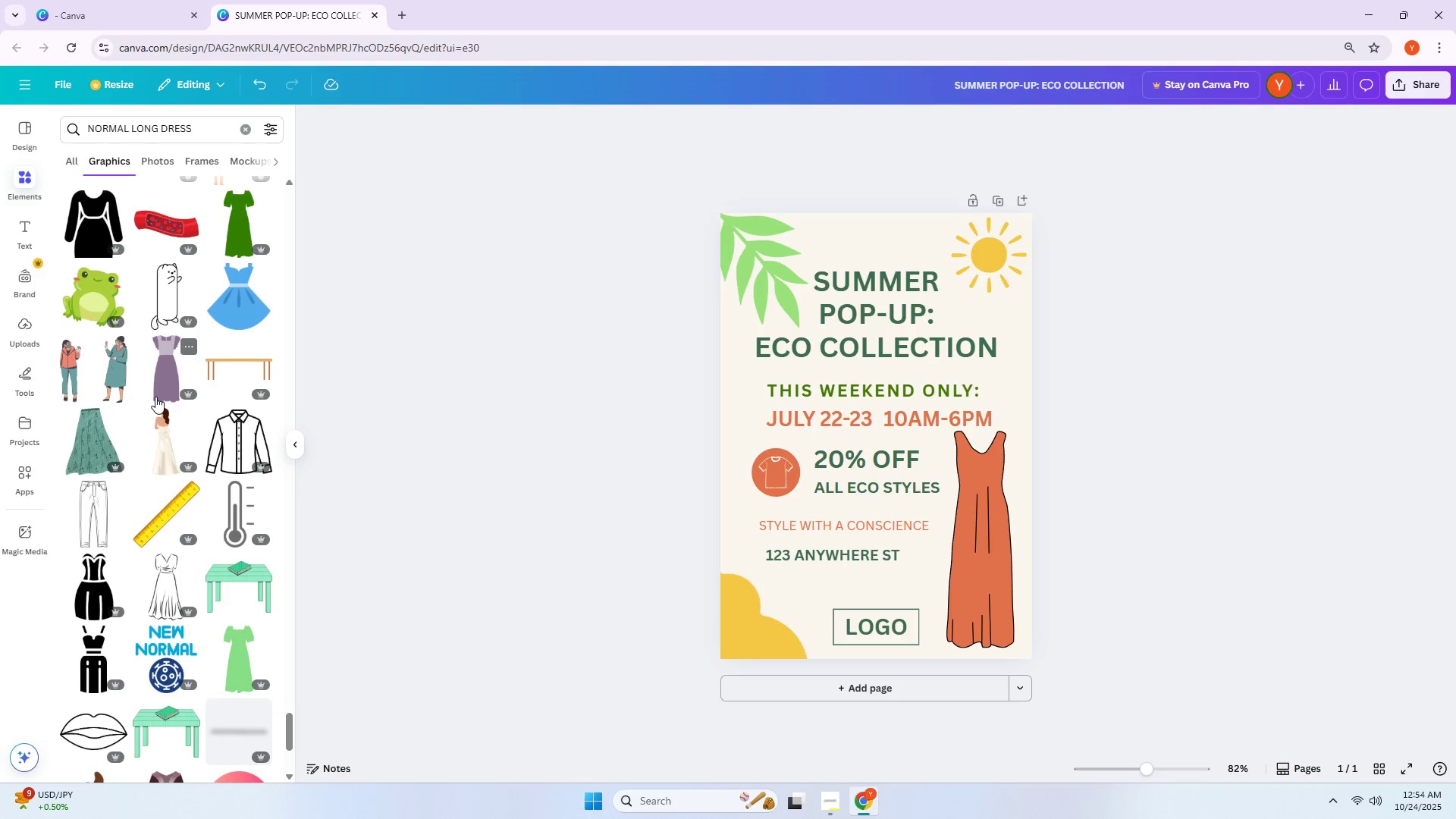 
double_click([159, 582])
 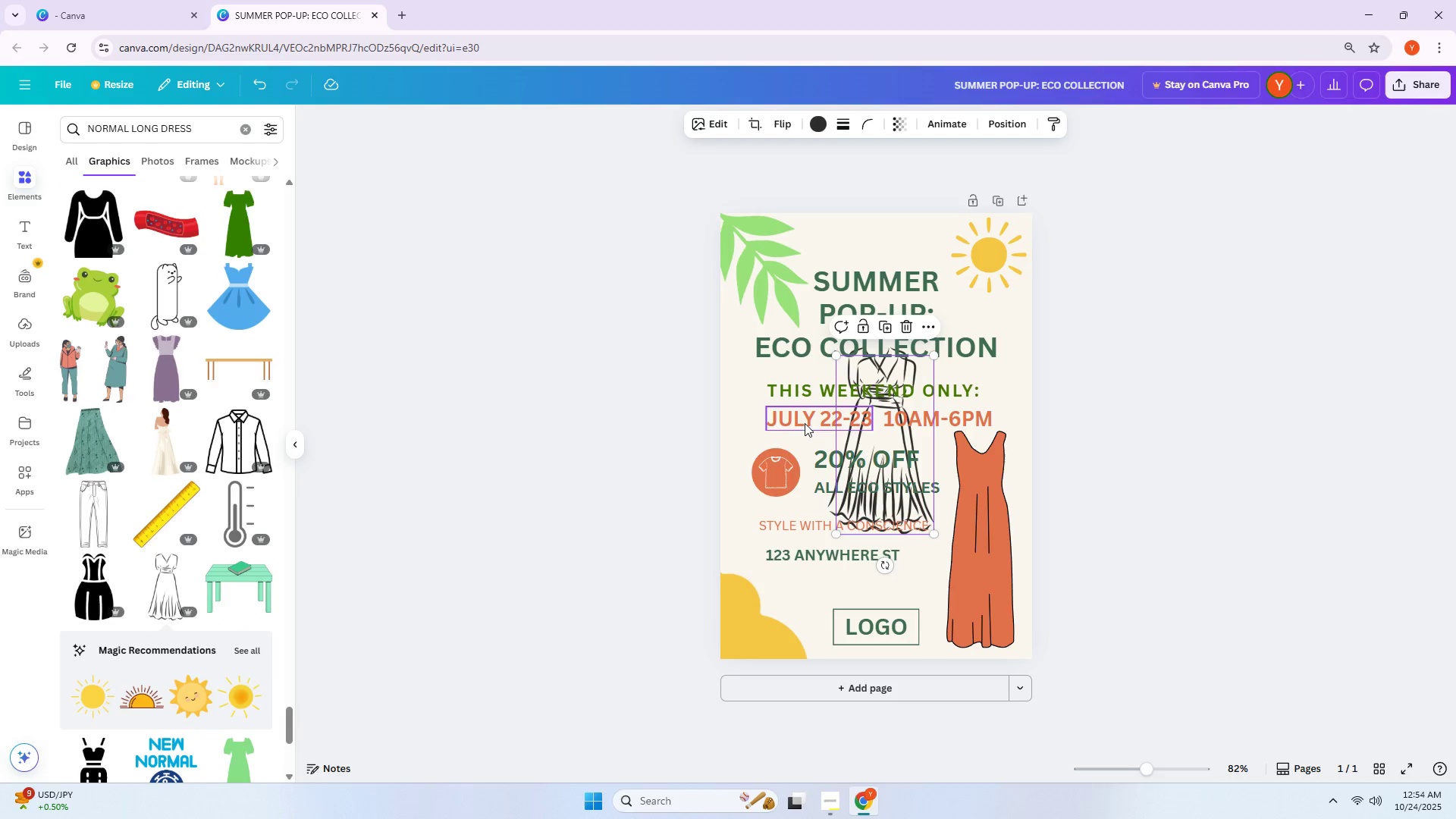 
key(Delete)
 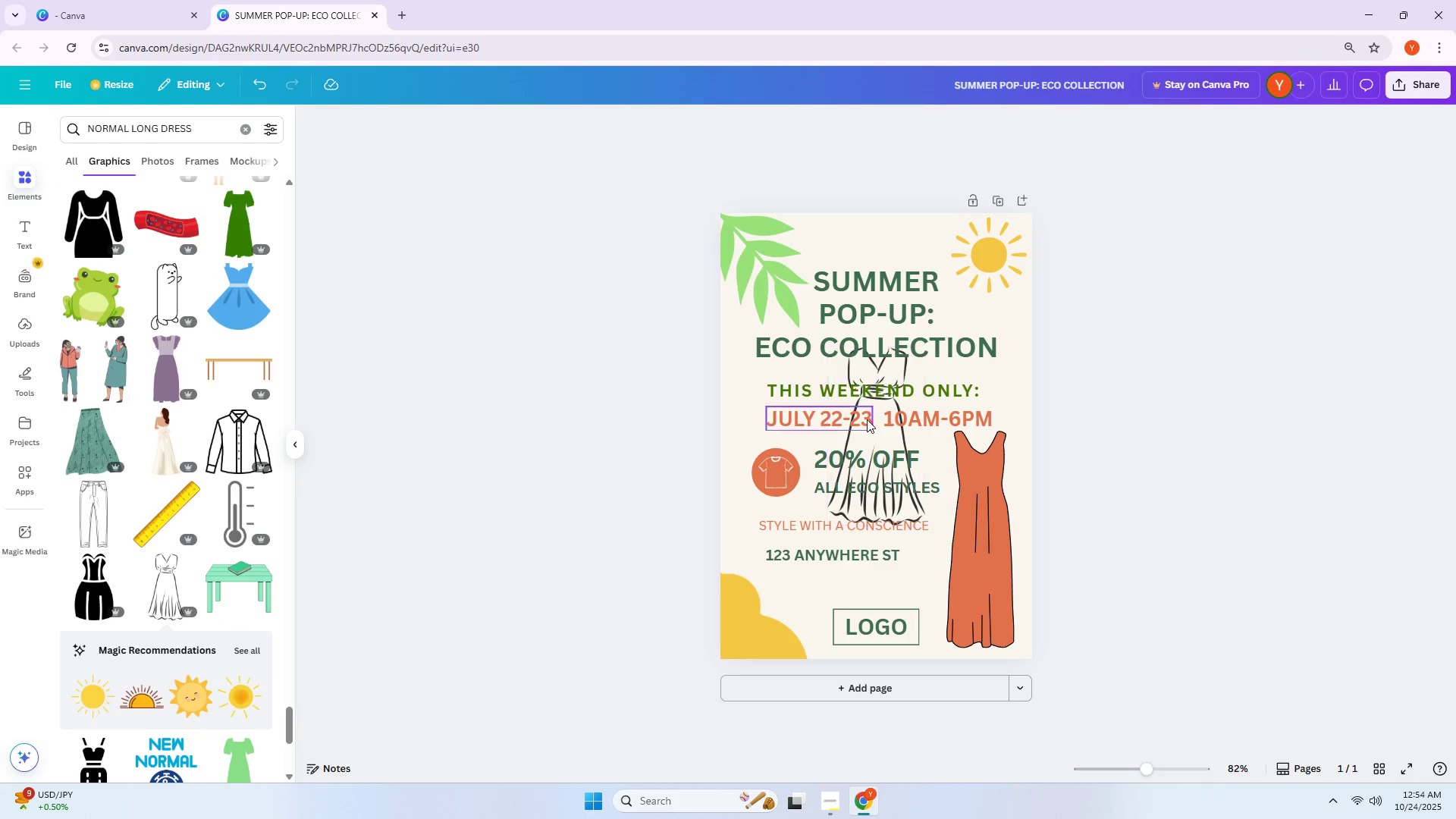 
double_click([875, 435])
 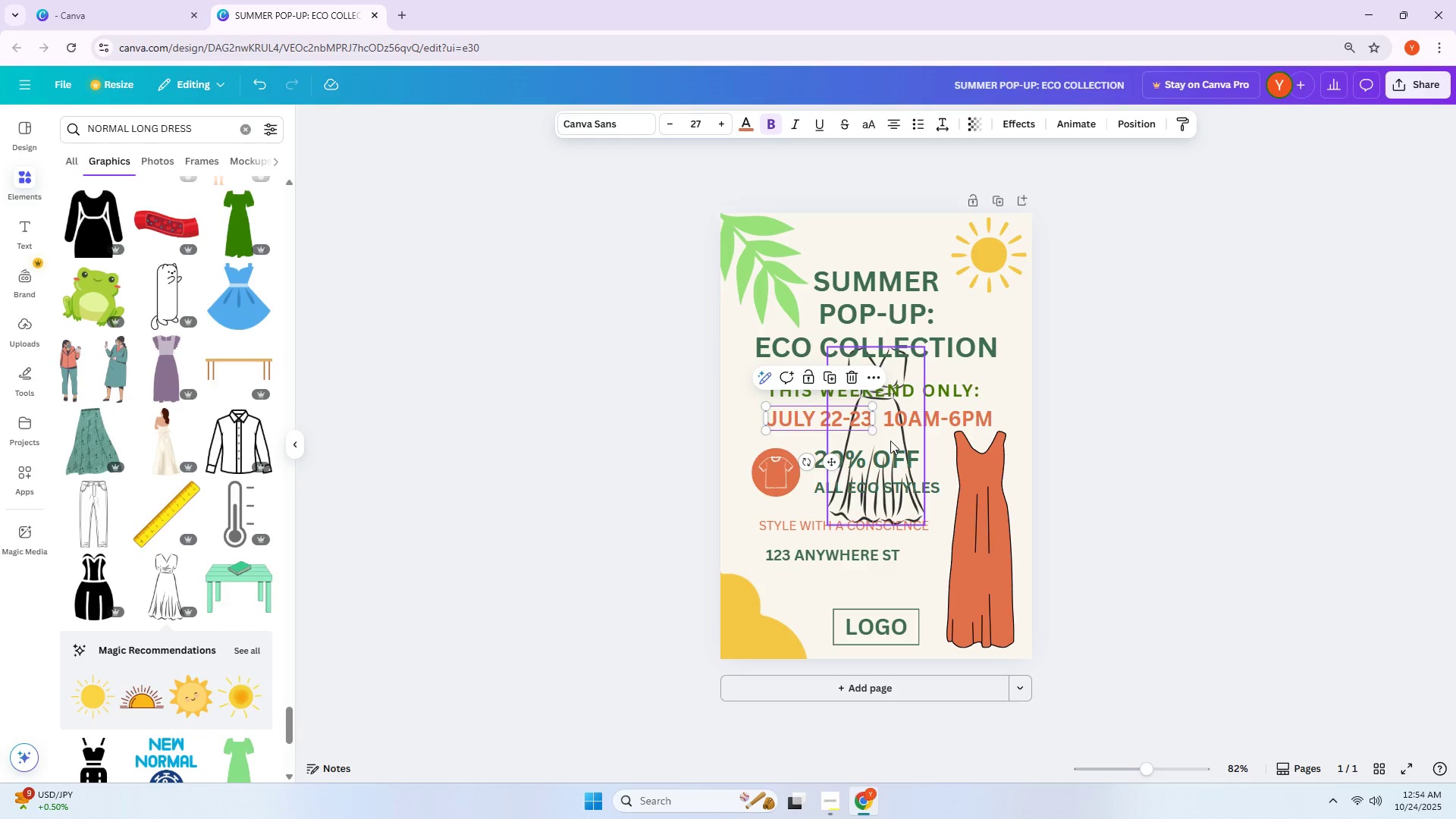 
left_click([890, 441])
 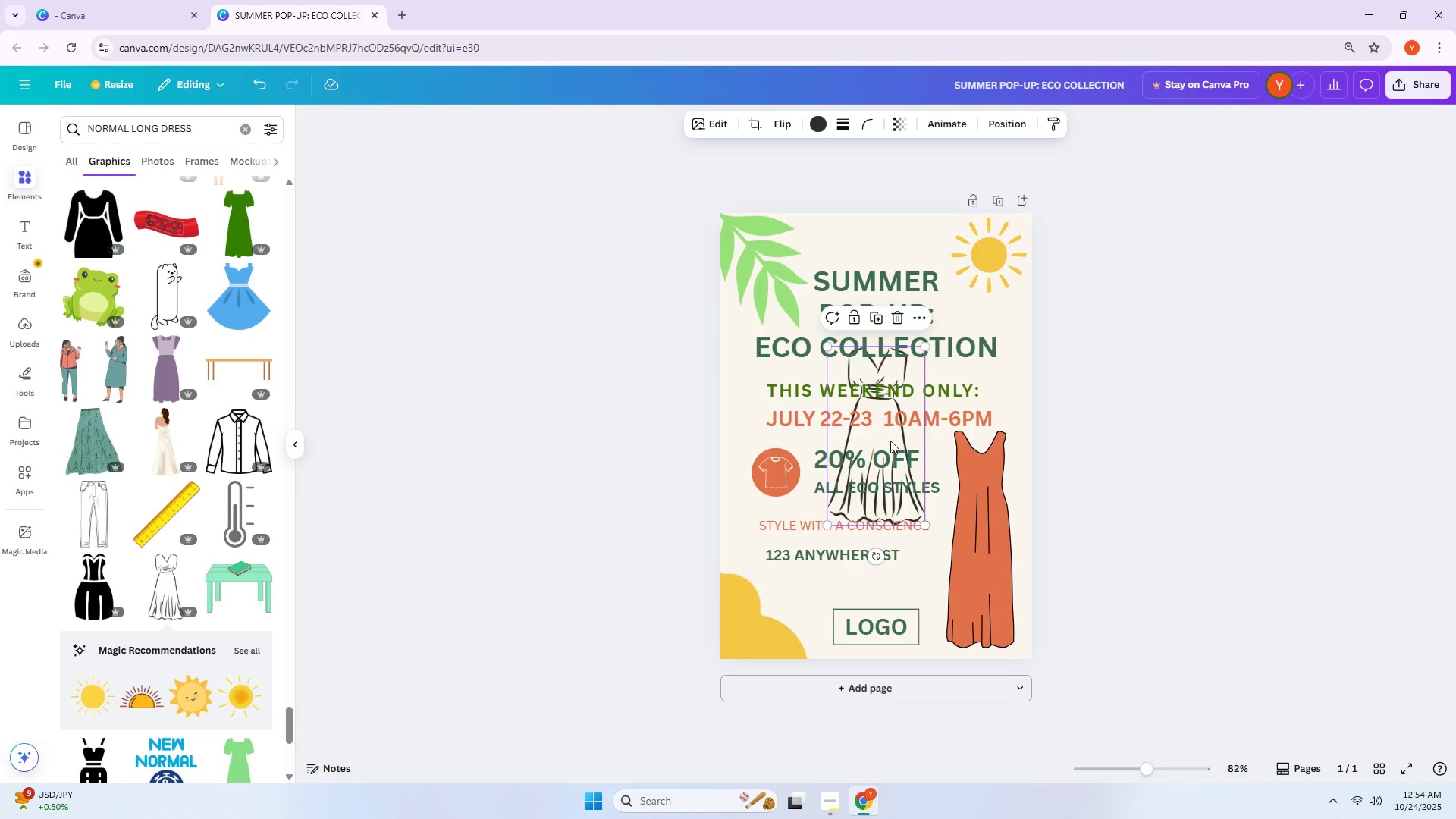 
key(Delete)
 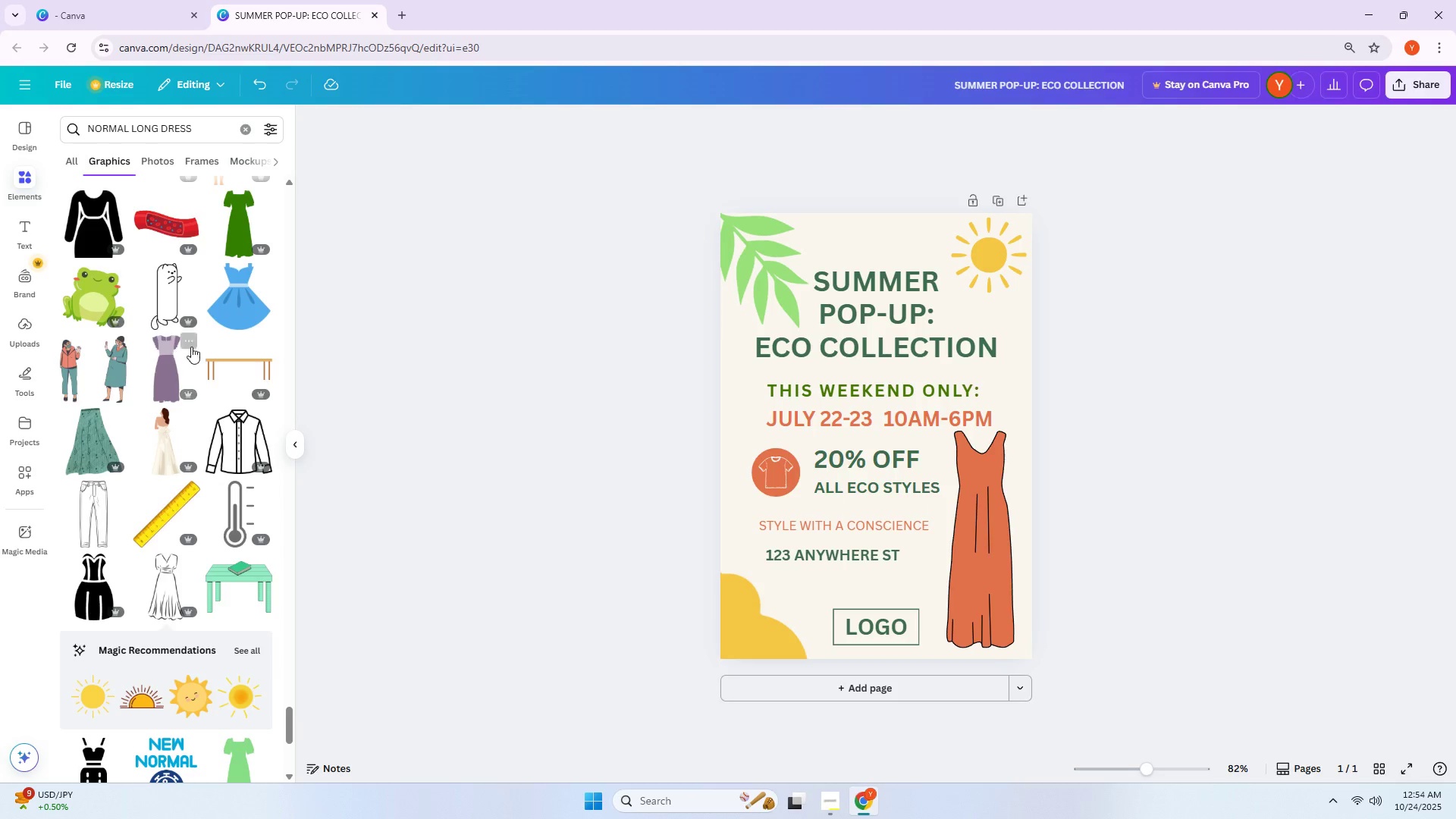 
scroll: coordinate [200, 409], scroll_direction: down, amount: 13.0
 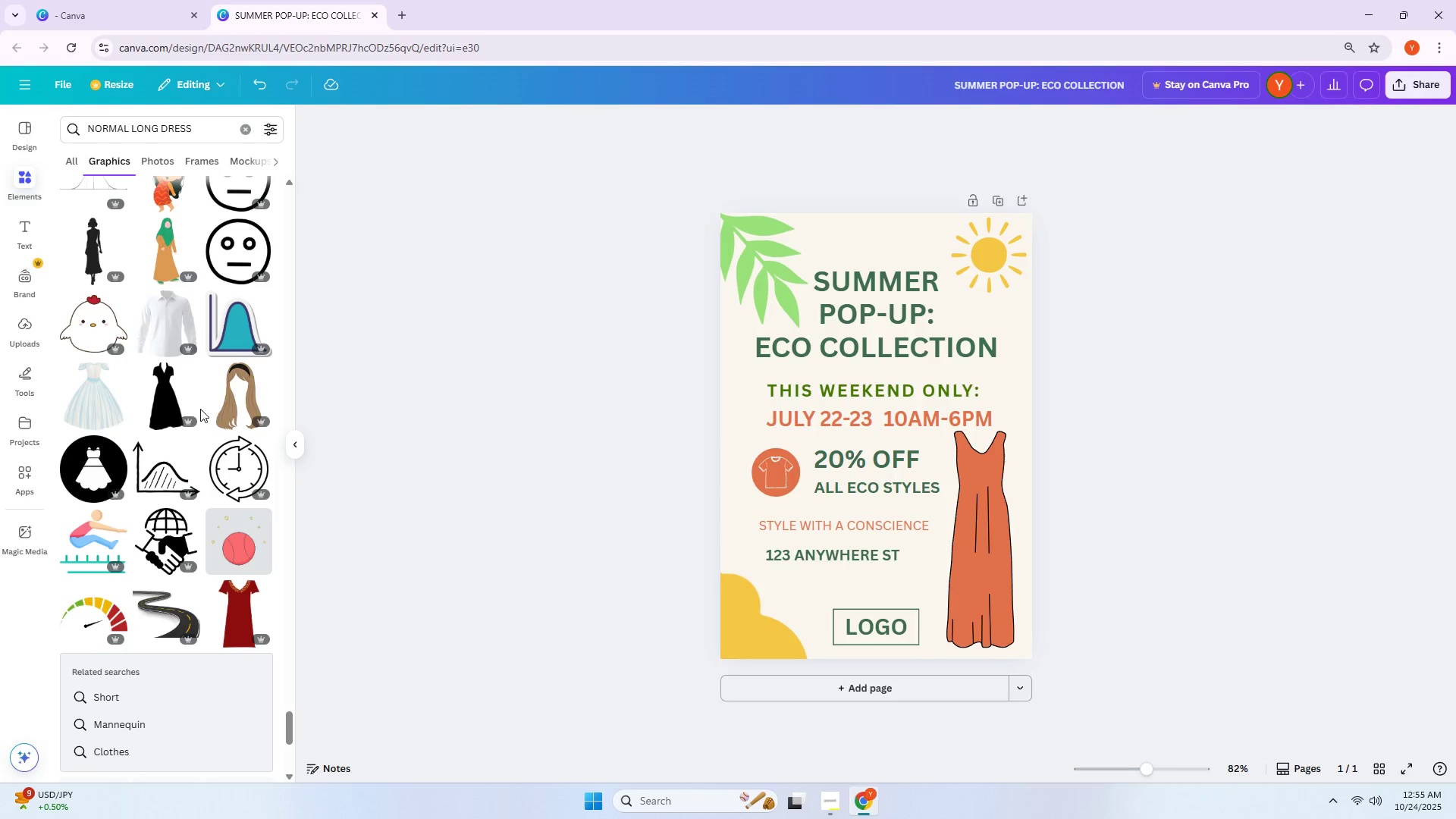 
mouse_move([175, 416])
 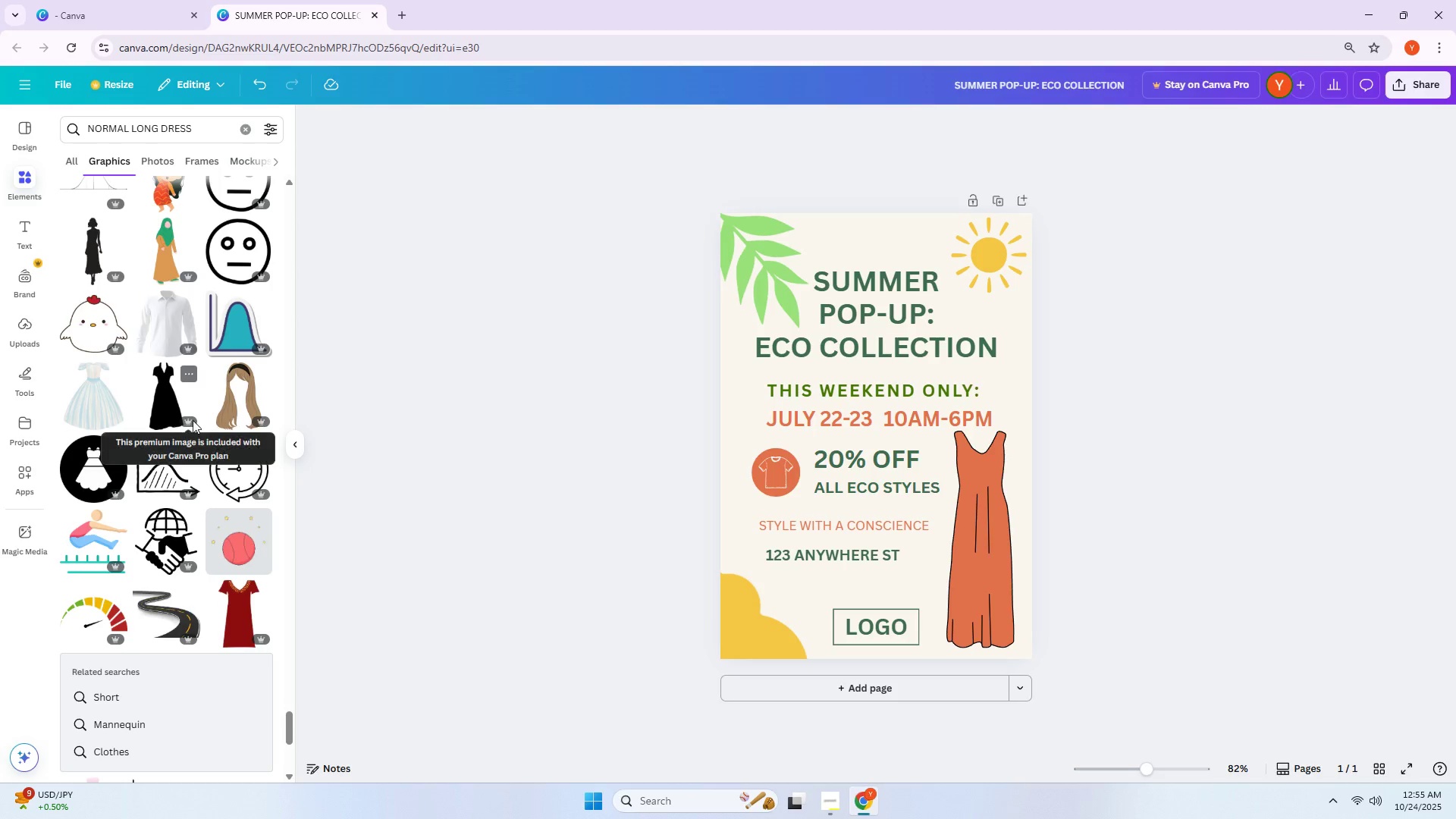 
scroll: coordinate [192, 425], scroll_direction: down, amount: 12.0
 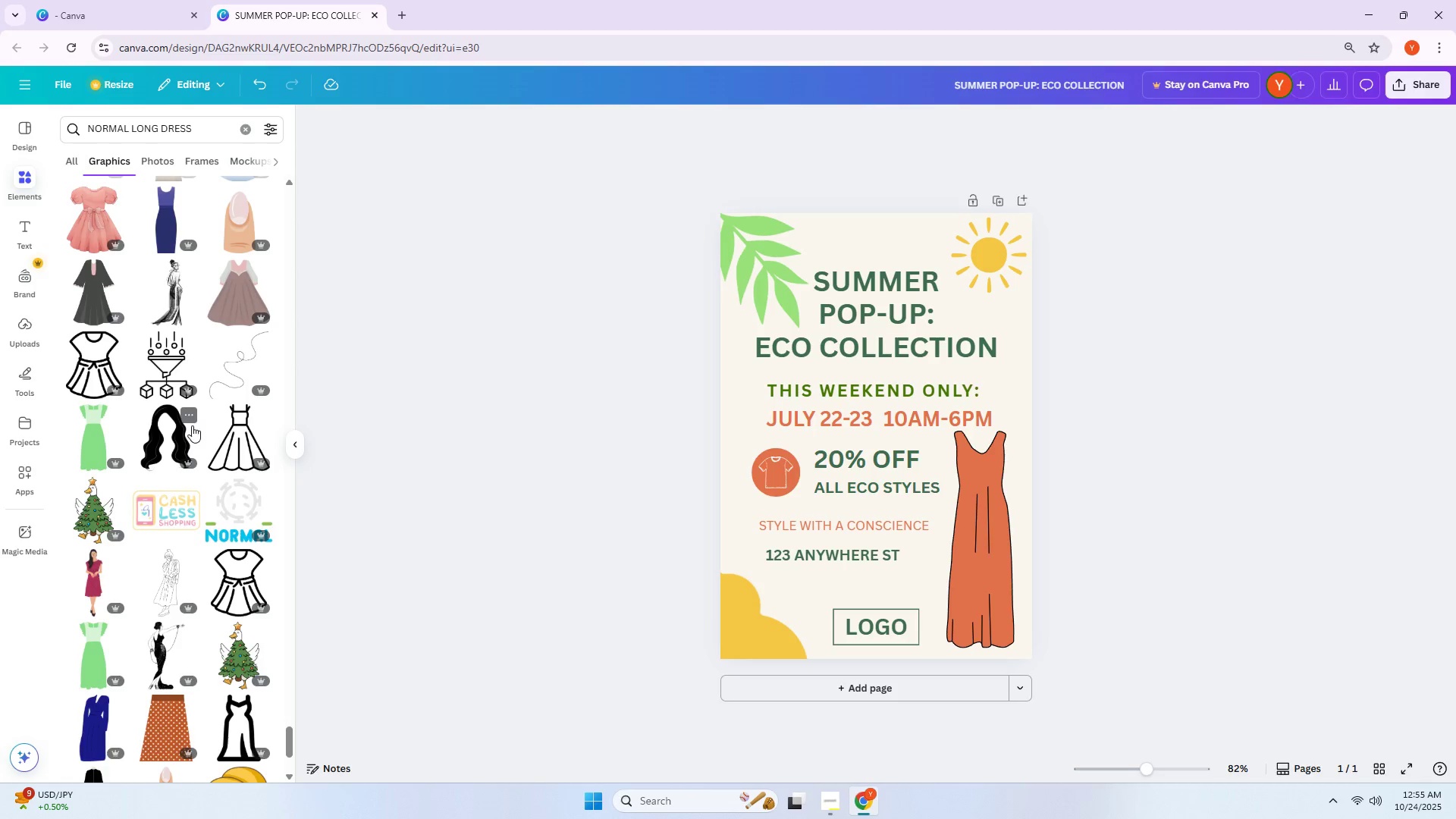 
wait(7.04)
 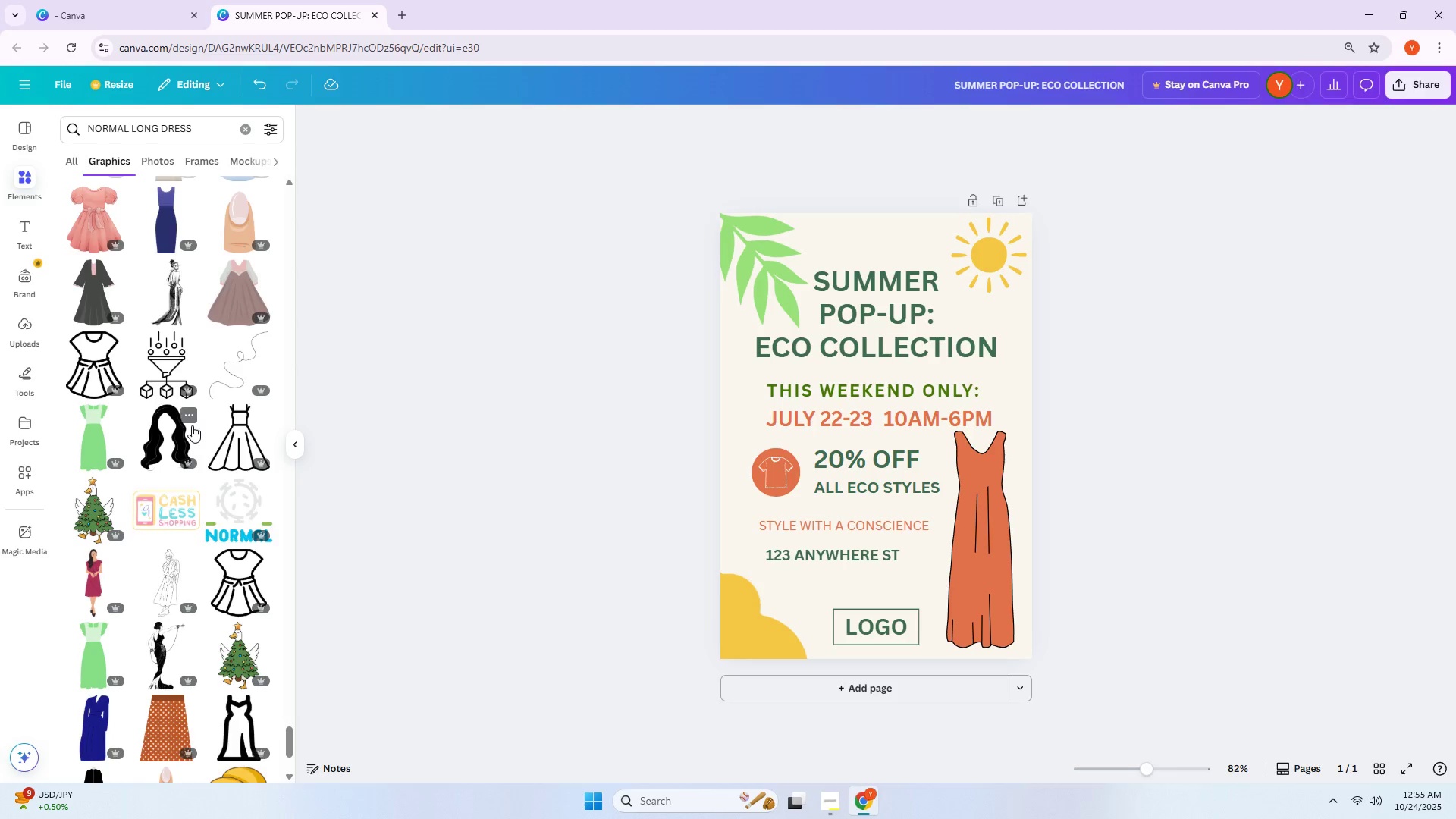 
scroll: coordinate [177, 425], scroll_direction: down, amount: 16.0
 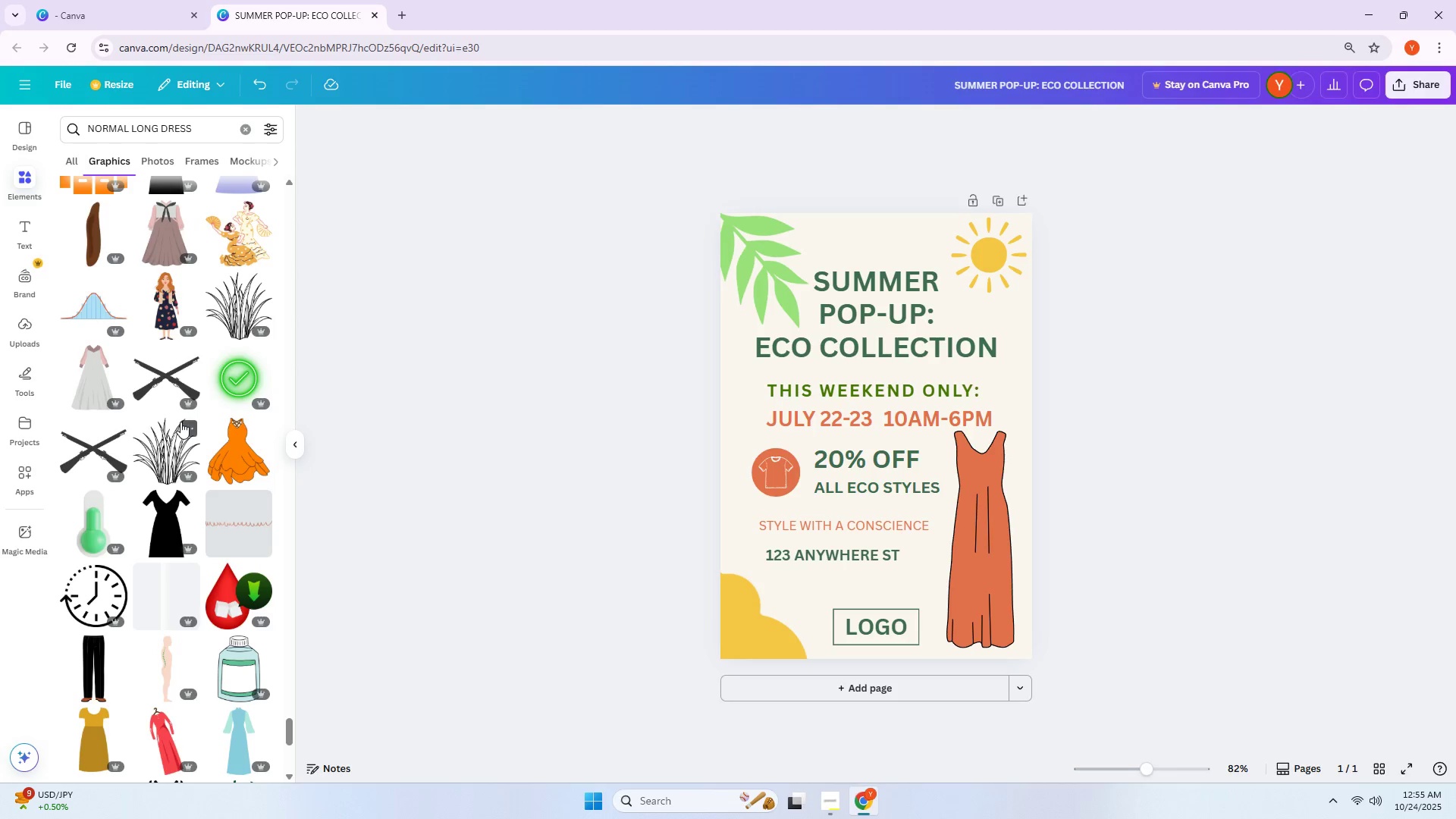 
scroll: coordinate [187, 435], scroll_direction: down, amount: 17.0
 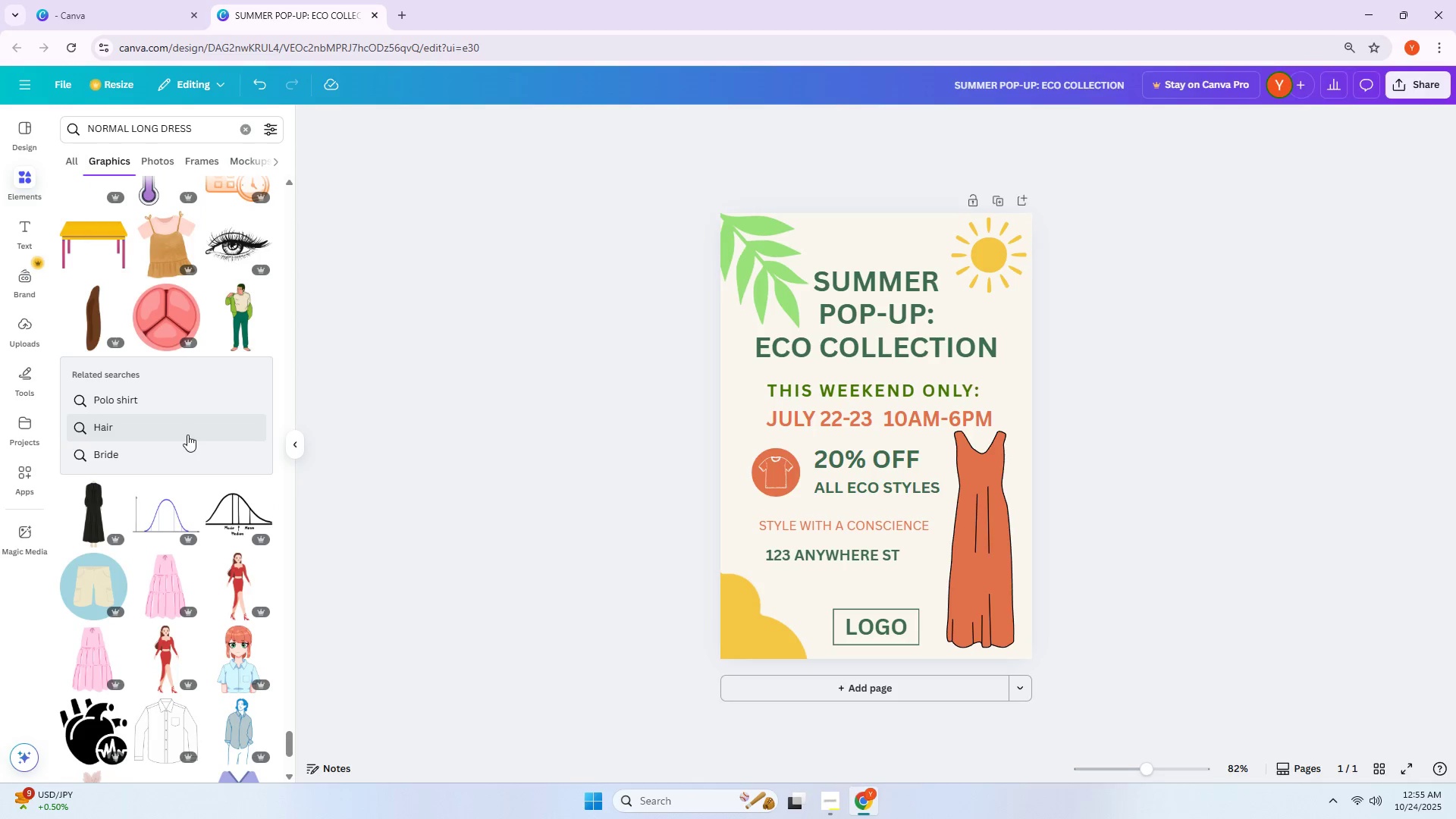 
scroll: coordinate [189, 439], scroll_direction: down, amount: 16.0
 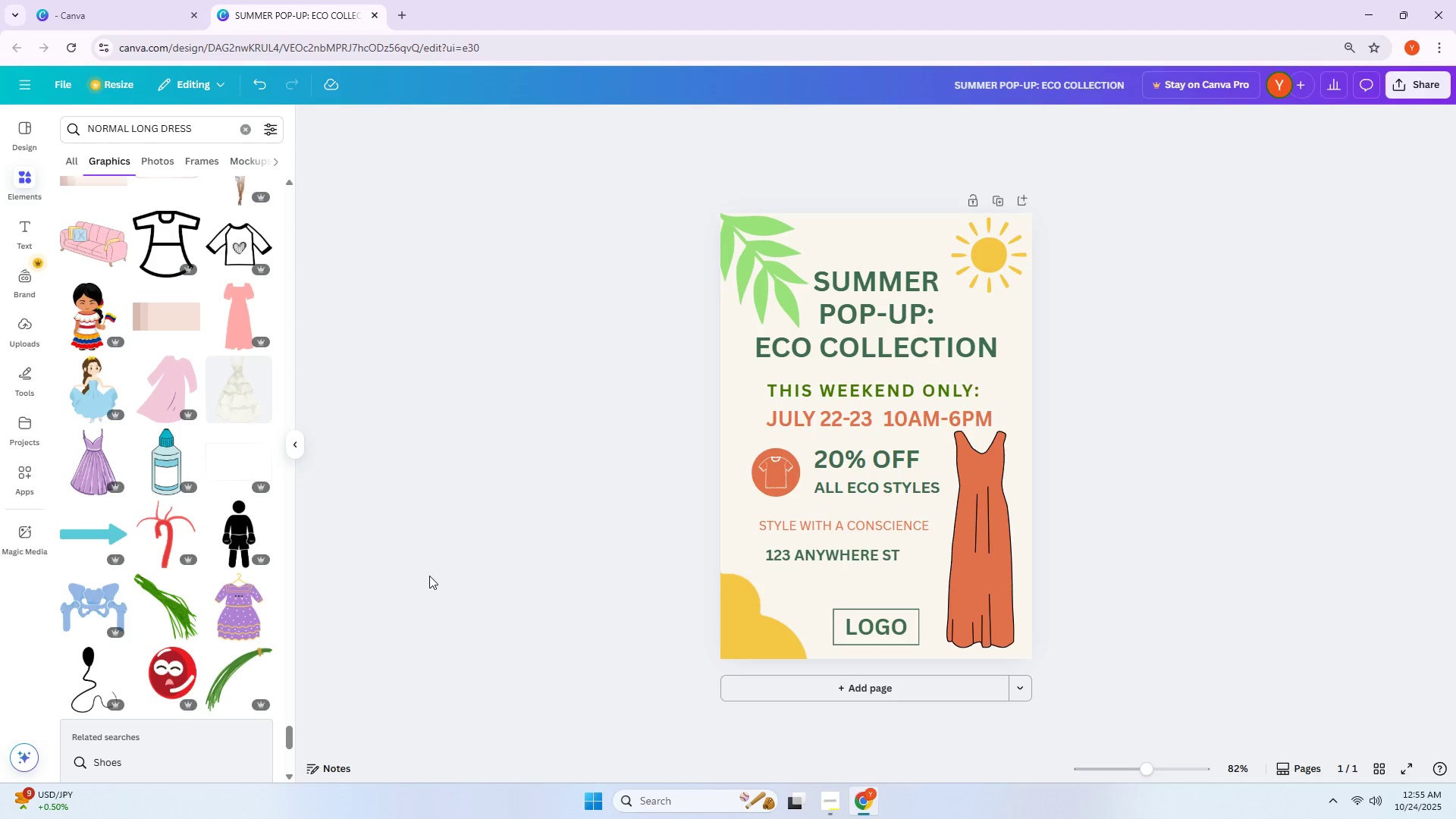 
scroll: coordinate [271, 616], scroll_direction: down, amount: 6.0
 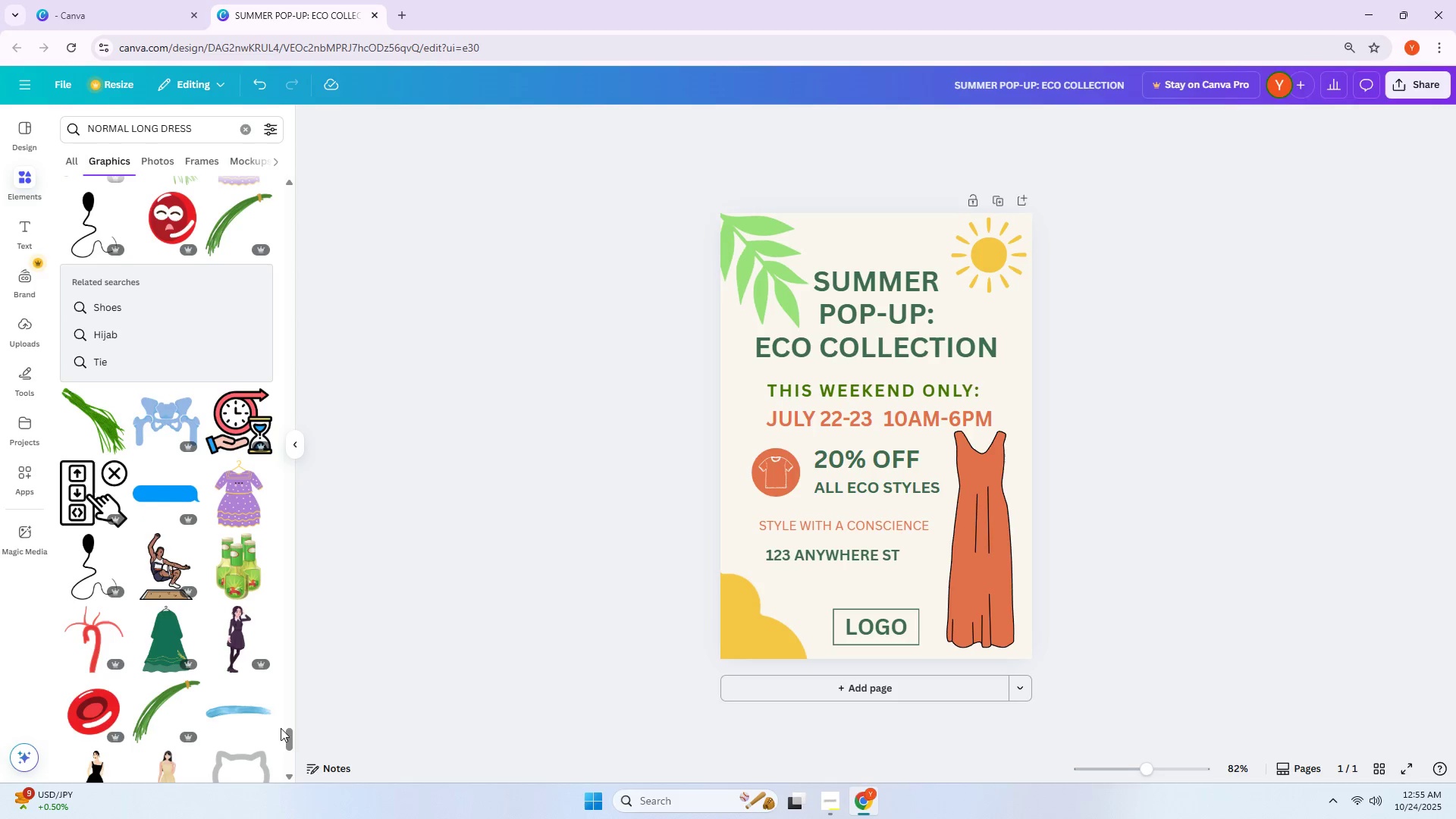 
left_click_drag(start_coordinate=[292, 735], to_coordinate=[325, 136])
 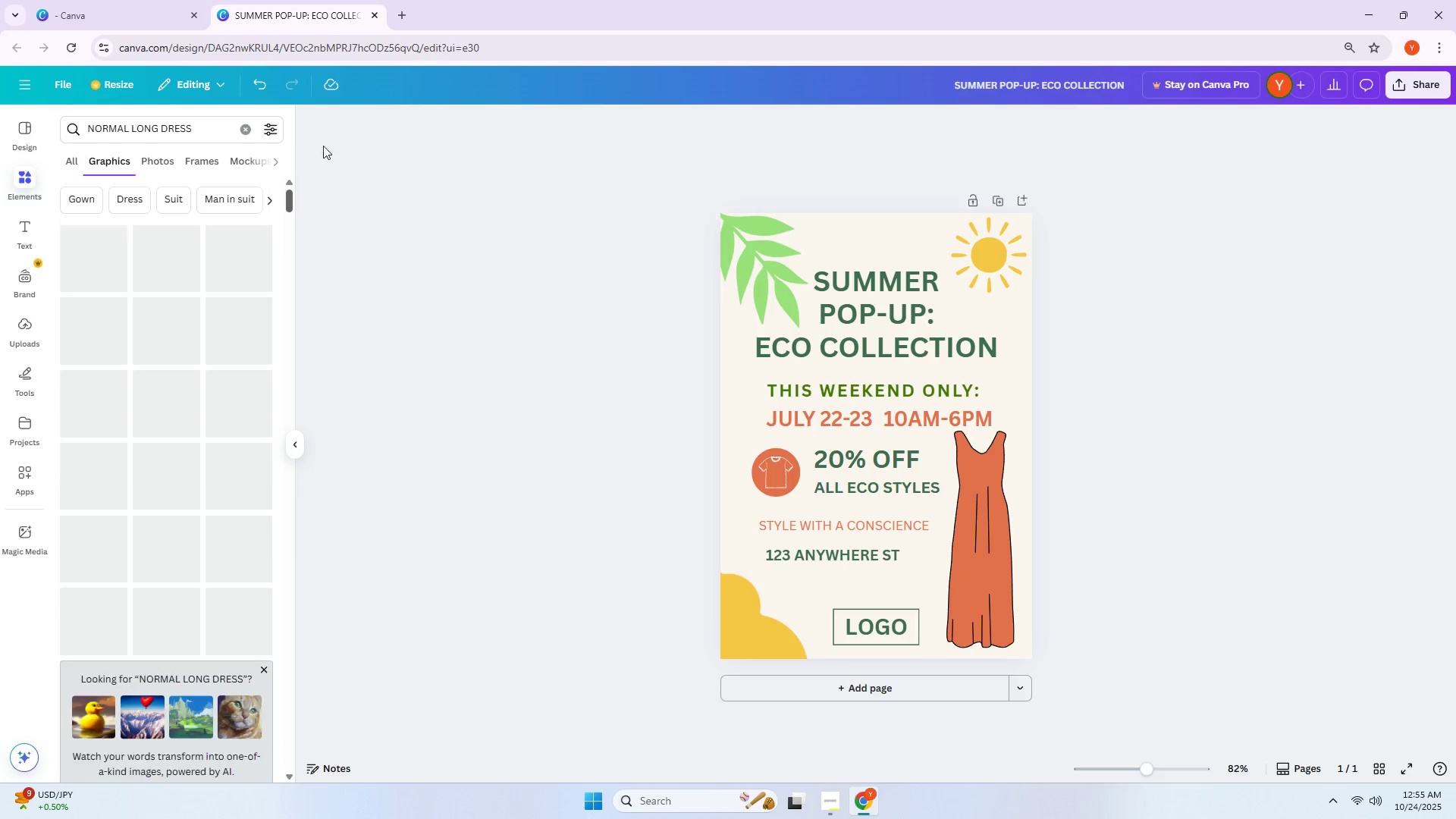 
left_click_drag(start_coordinate=[325, 130], to_coordinate=[327, 120])
 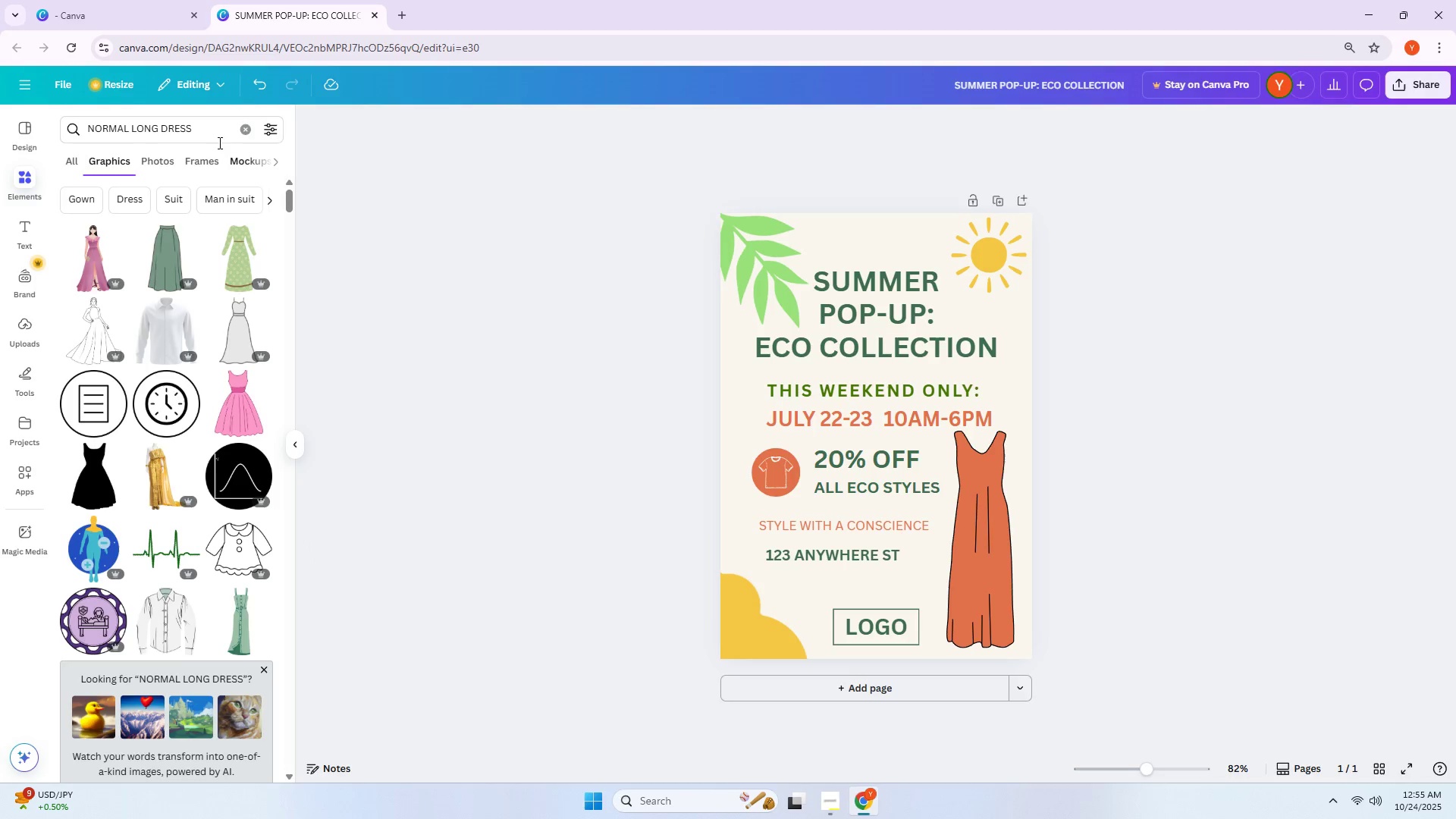 
left_click([214, 139])
 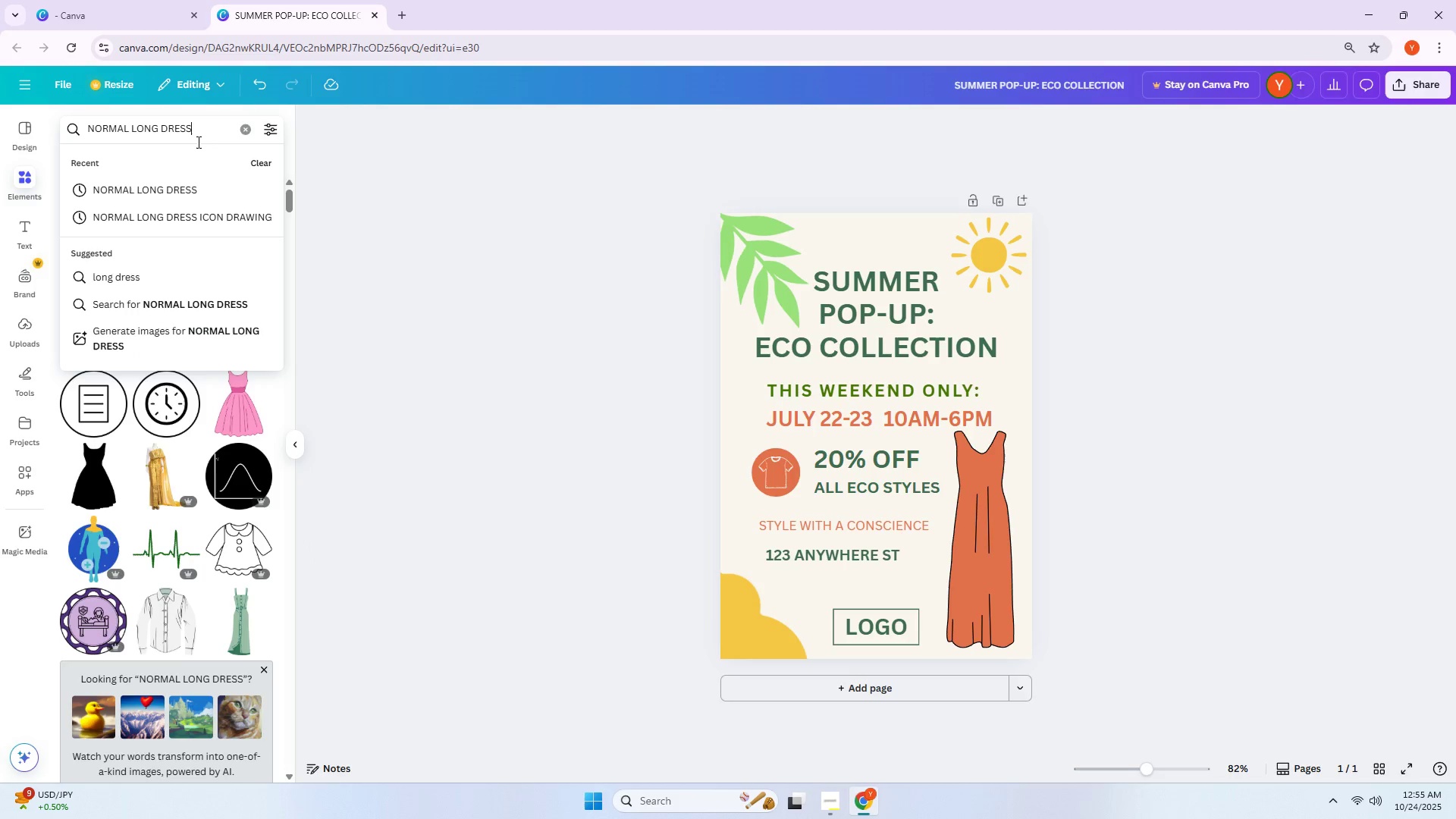 
left_click_drag(start_coordinate=[131, 134], to_coordinate=[53, 133])
 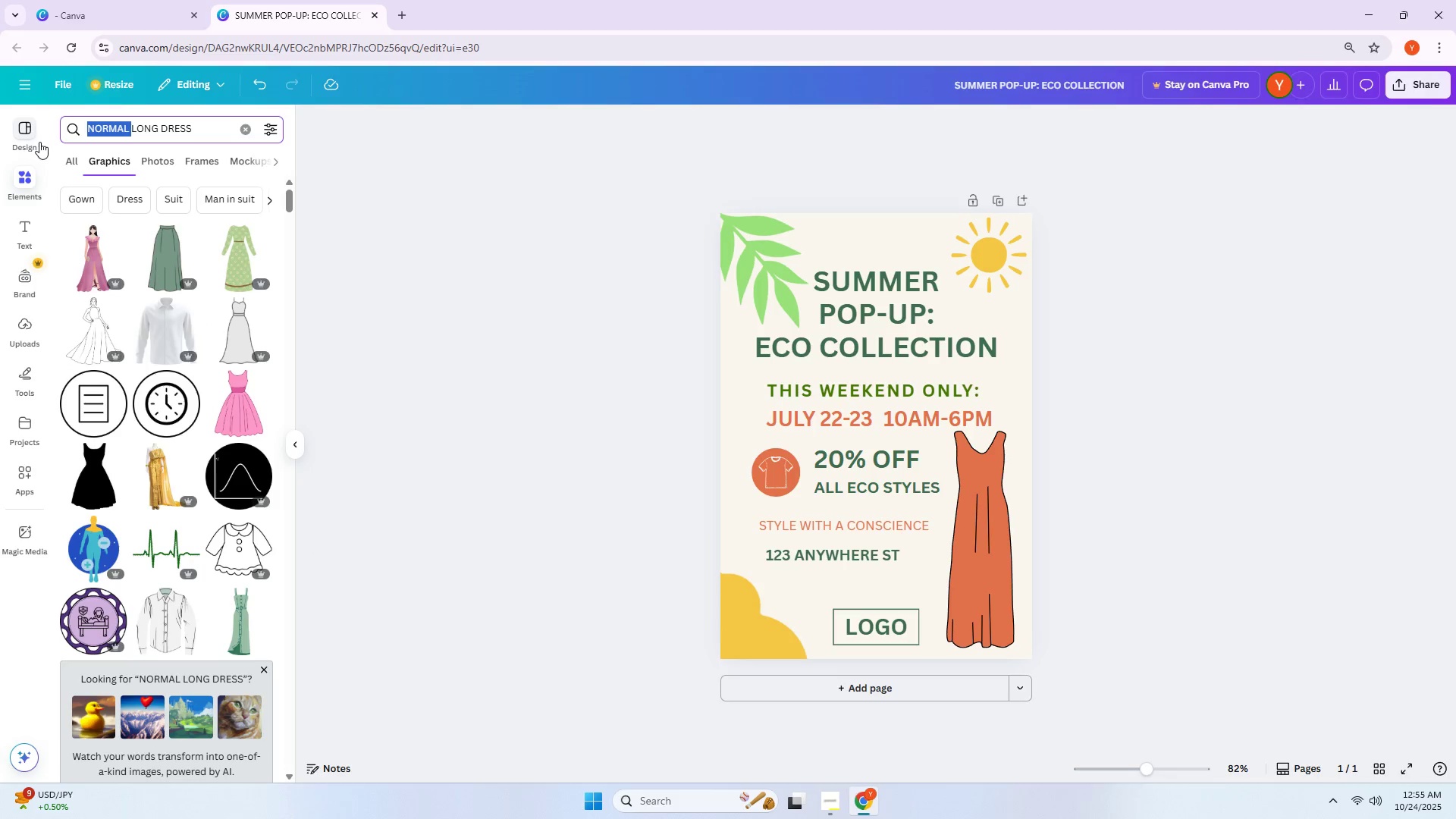 
key(Backspace)
 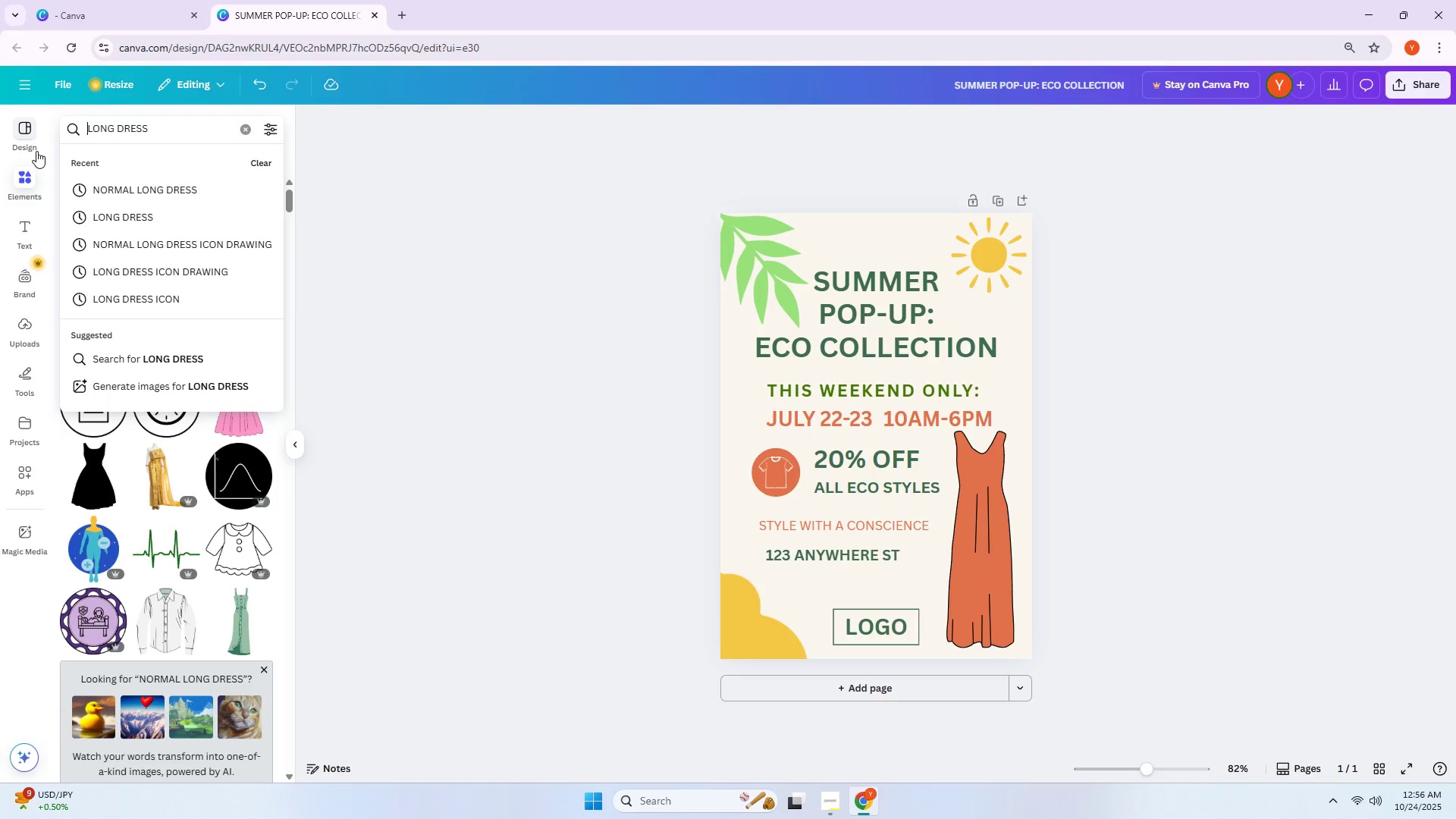 
key(Enter)
 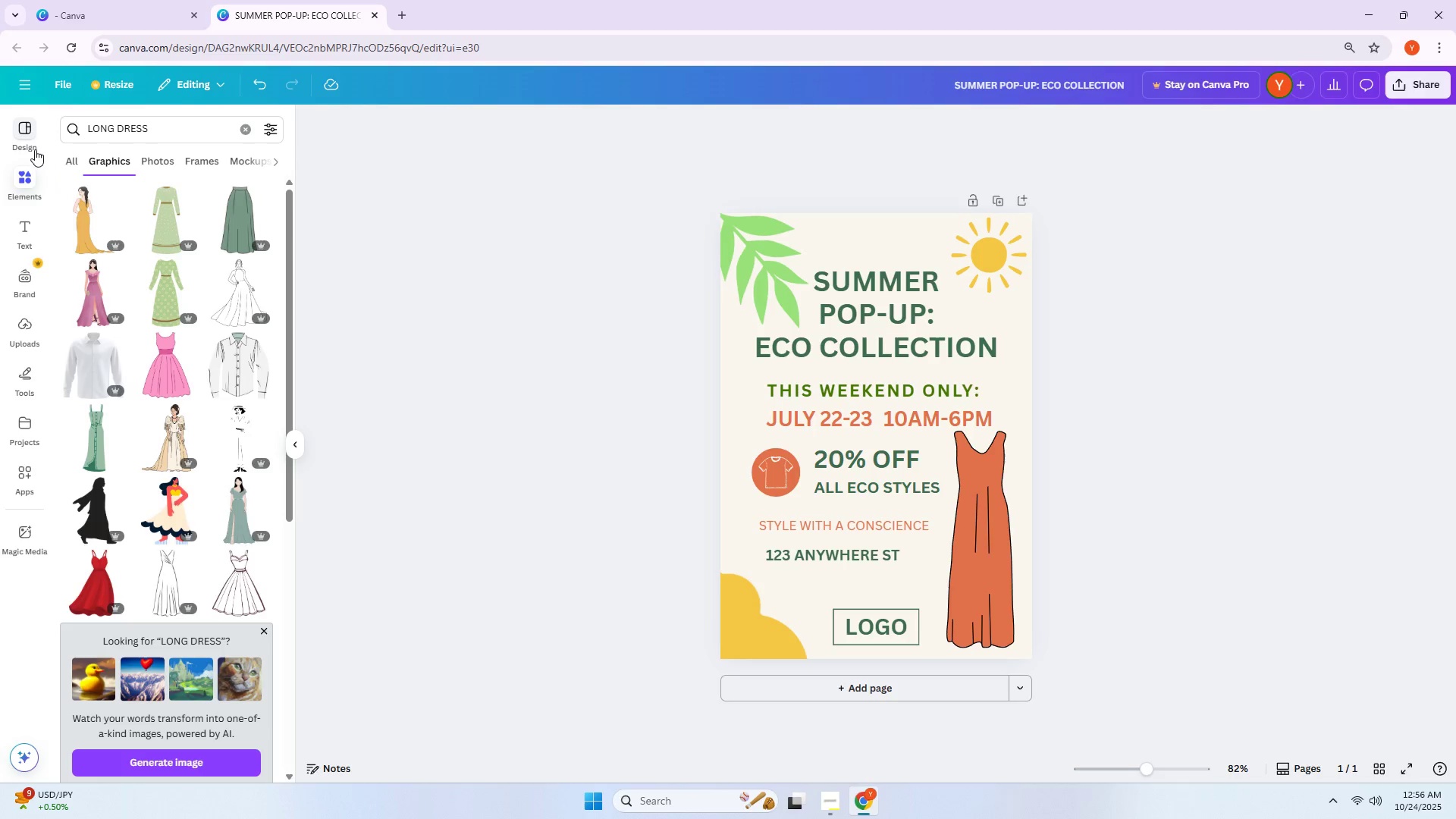 
wait(10.24)
 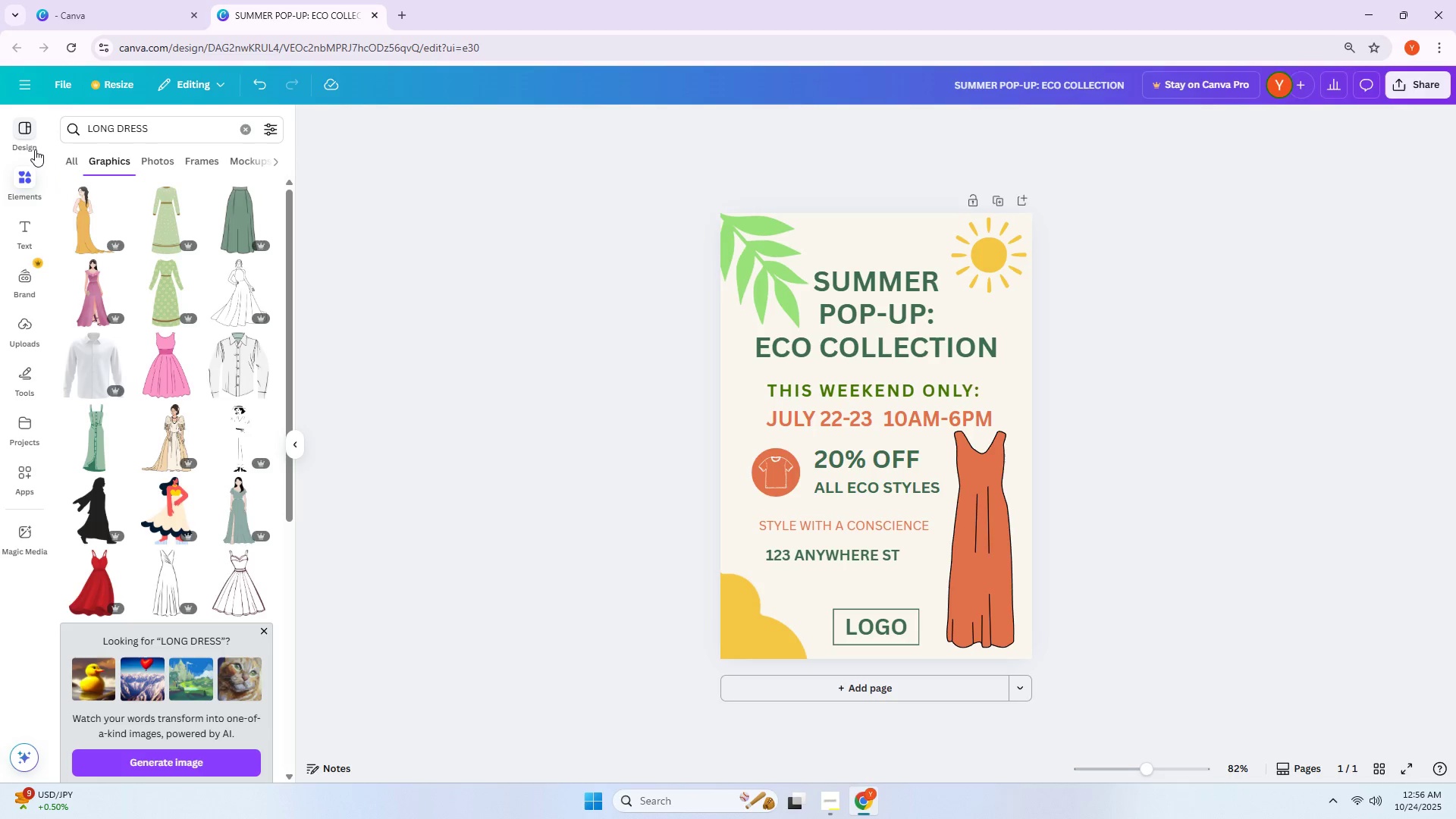 
scroll: coordinate [86, 156], scroll_direction: down, amount: 4.0
 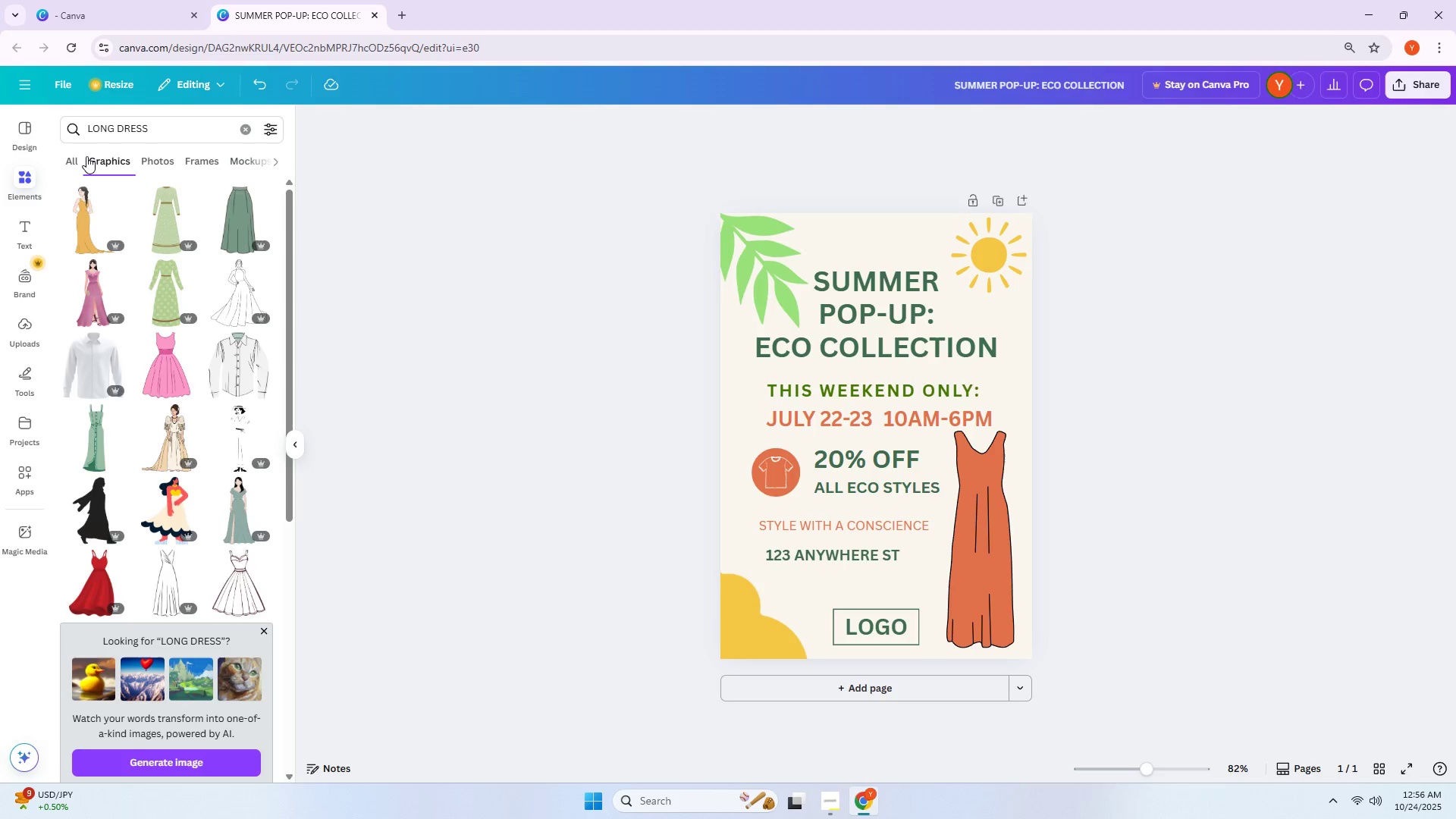 
wait(7.0)
 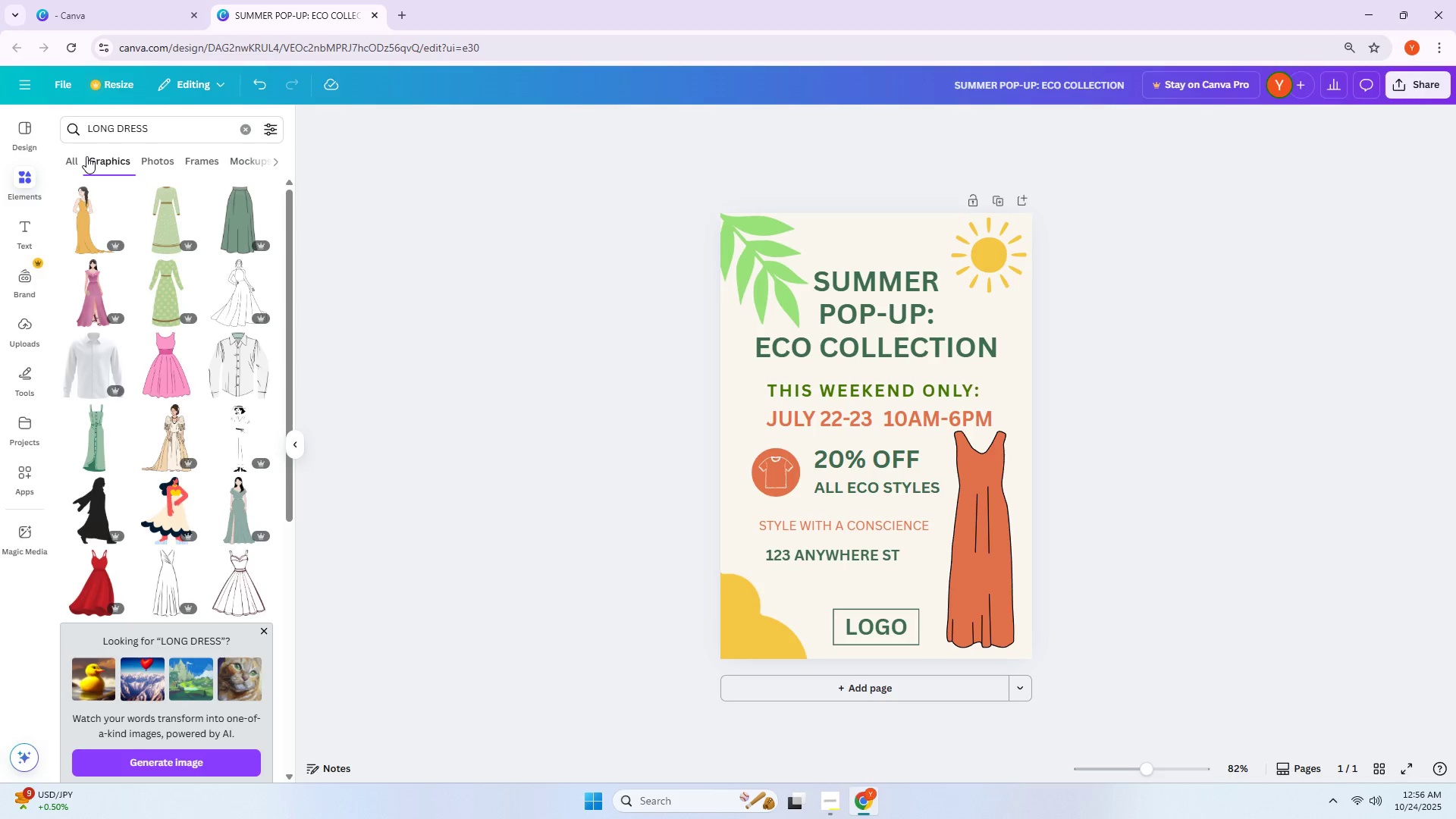 
scroll: coordinate [130, 294], scroll_direction: down, amount: 13.0
 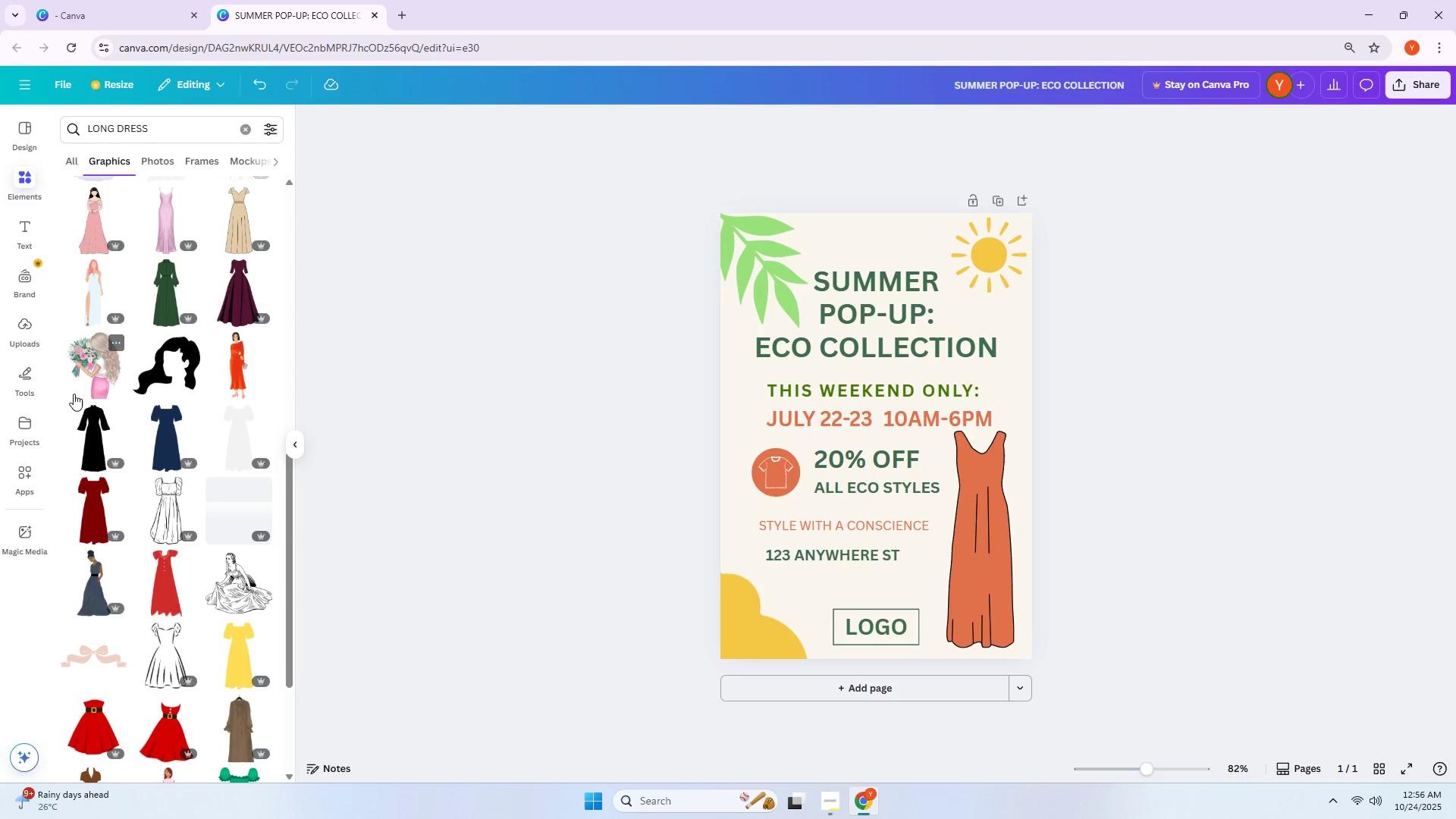 
wait(11.91)
 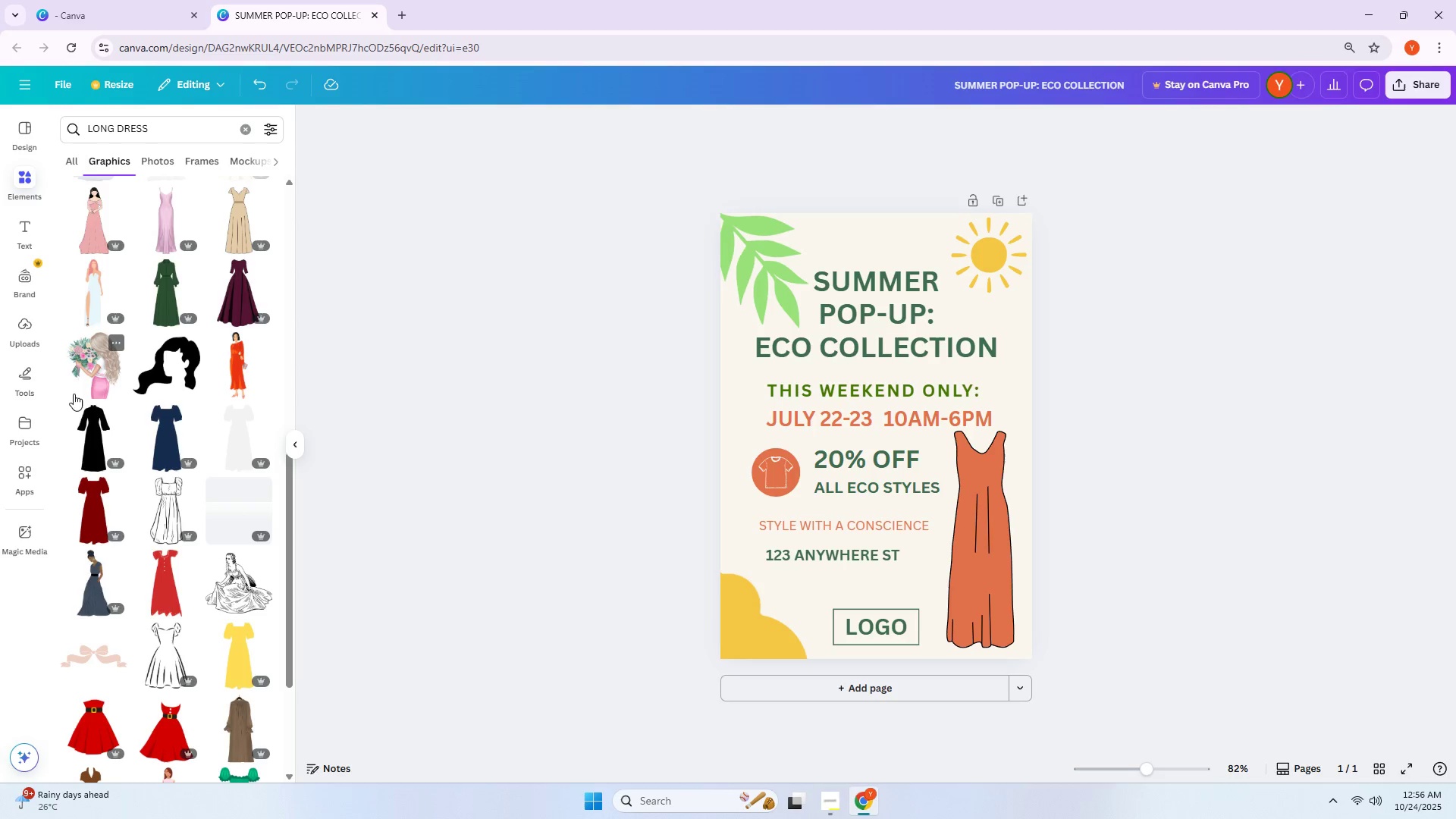 
scroll: coordinate [74, 381], scroll_direction: down, amount: 9.0
 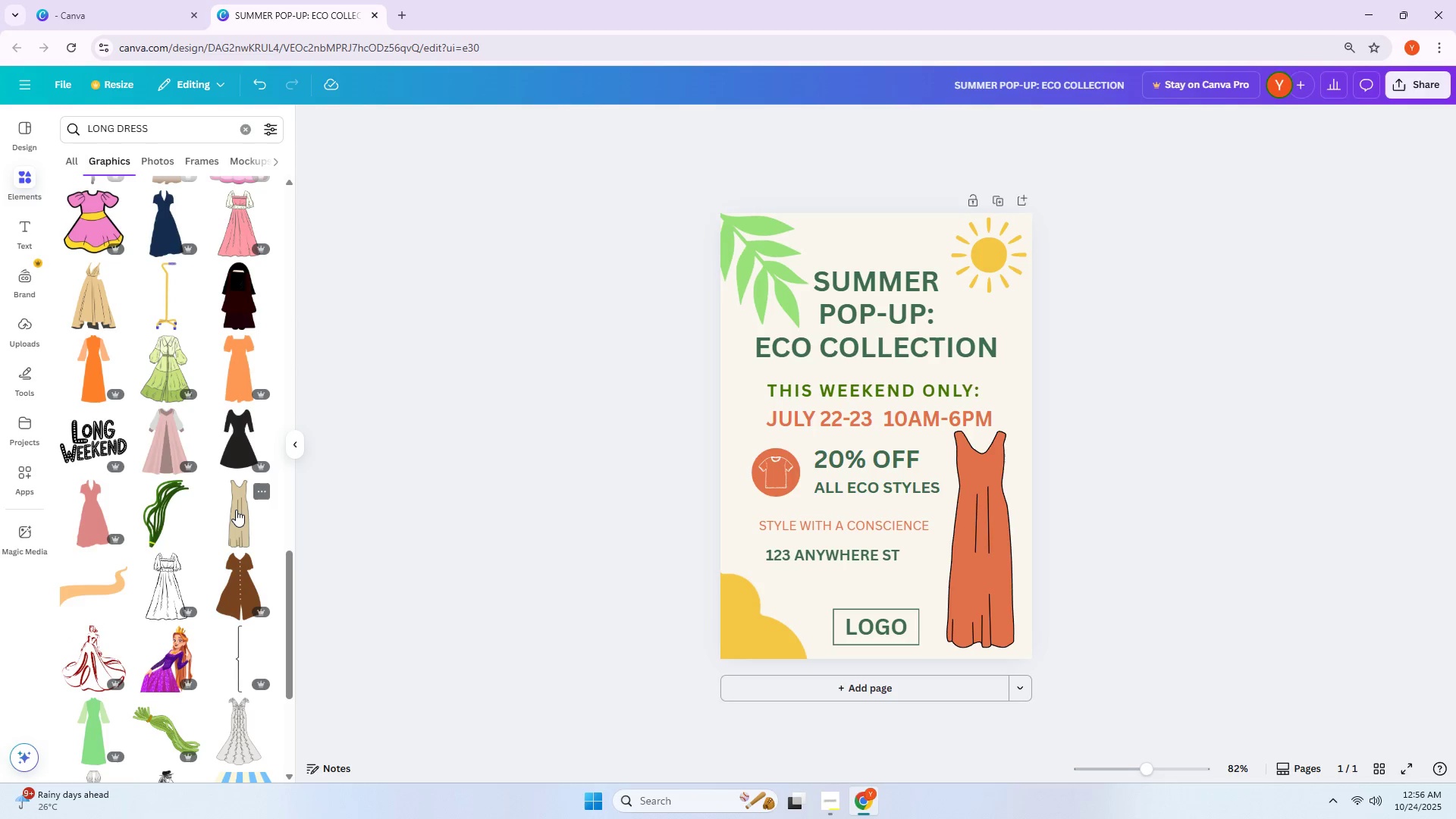 
left_click([236, 510])
 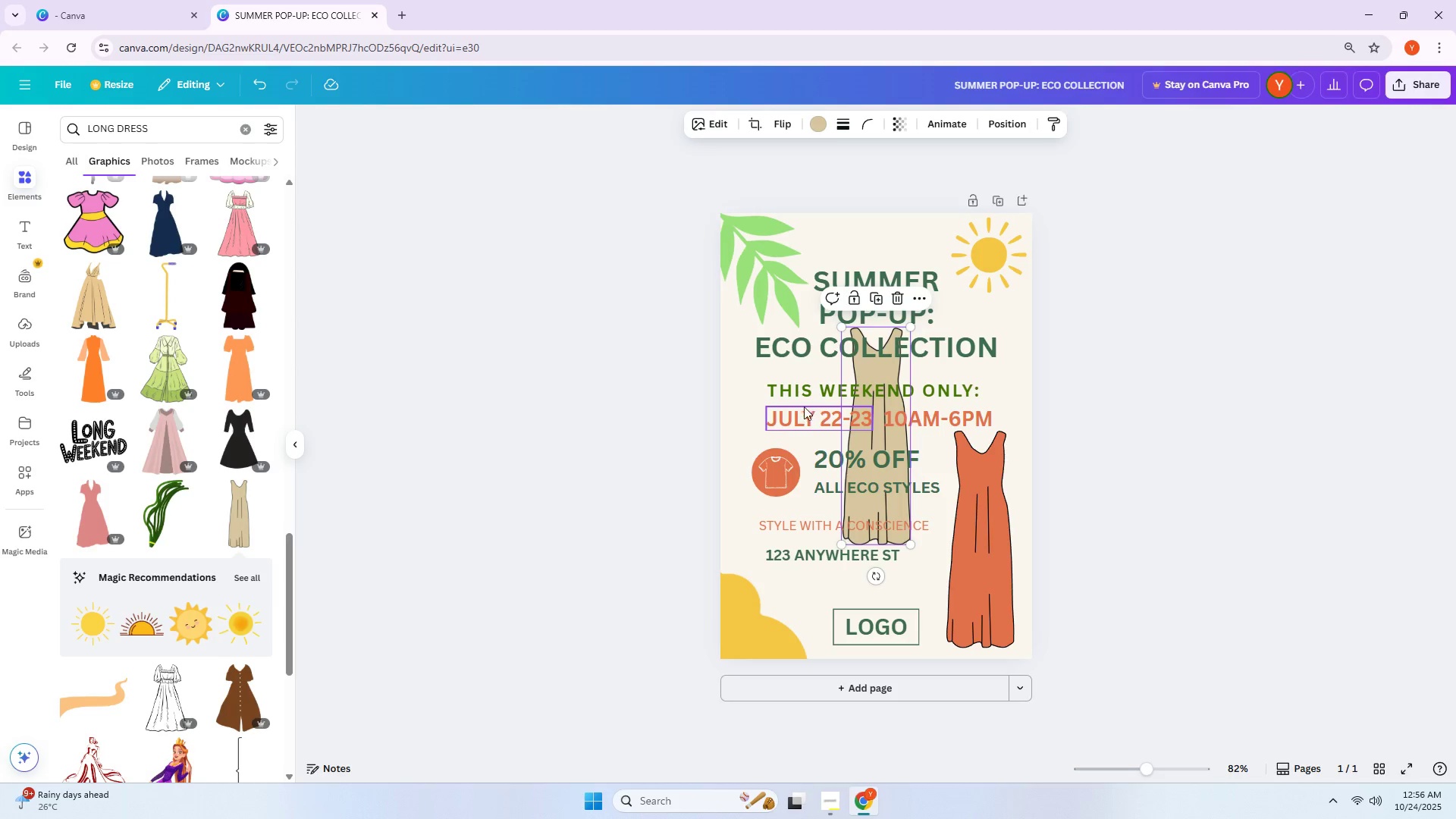 
key(Delete)
 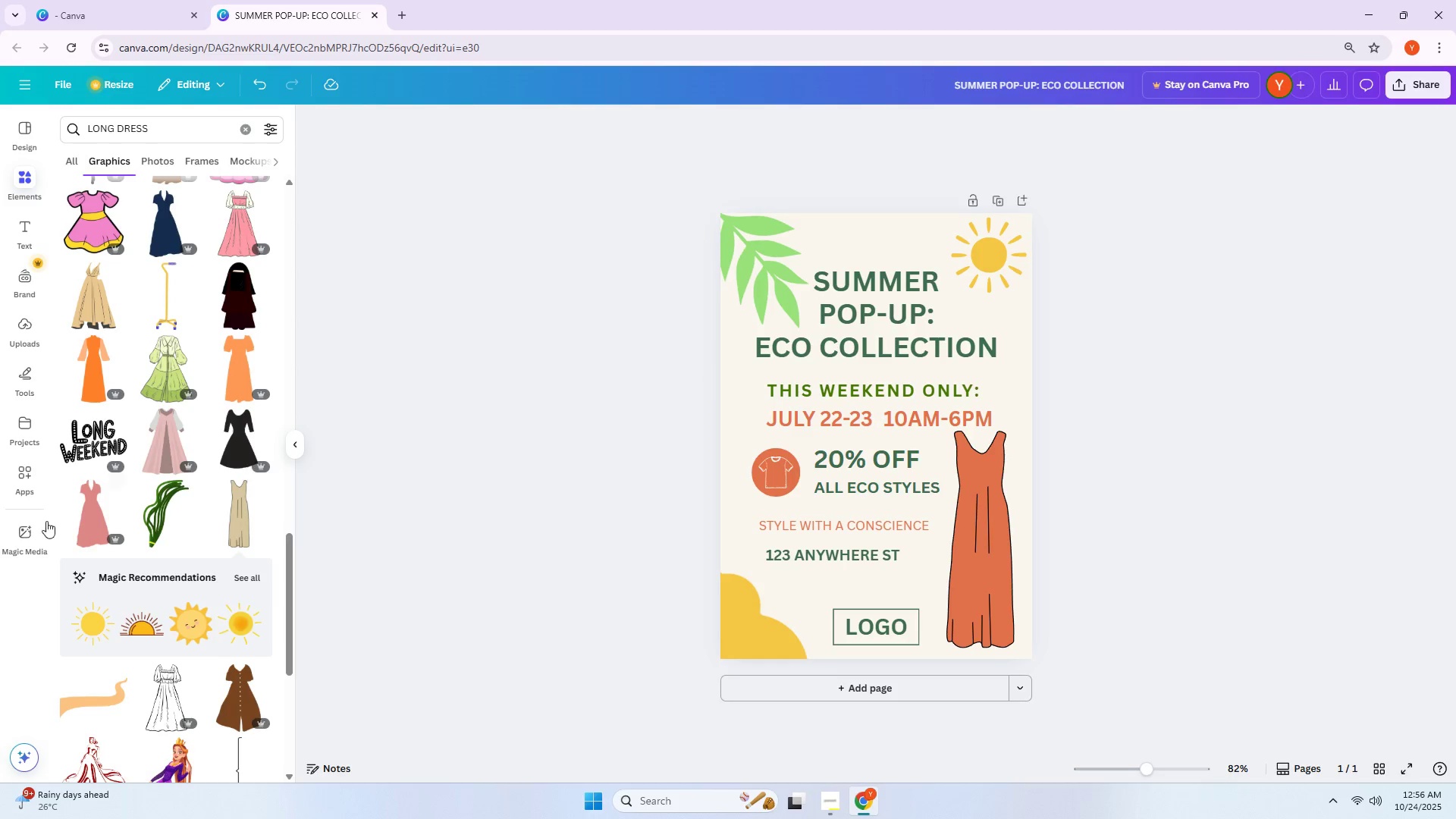 
scroll: coordinate [240, 478], scroll_direction: down, amount: 10.0
 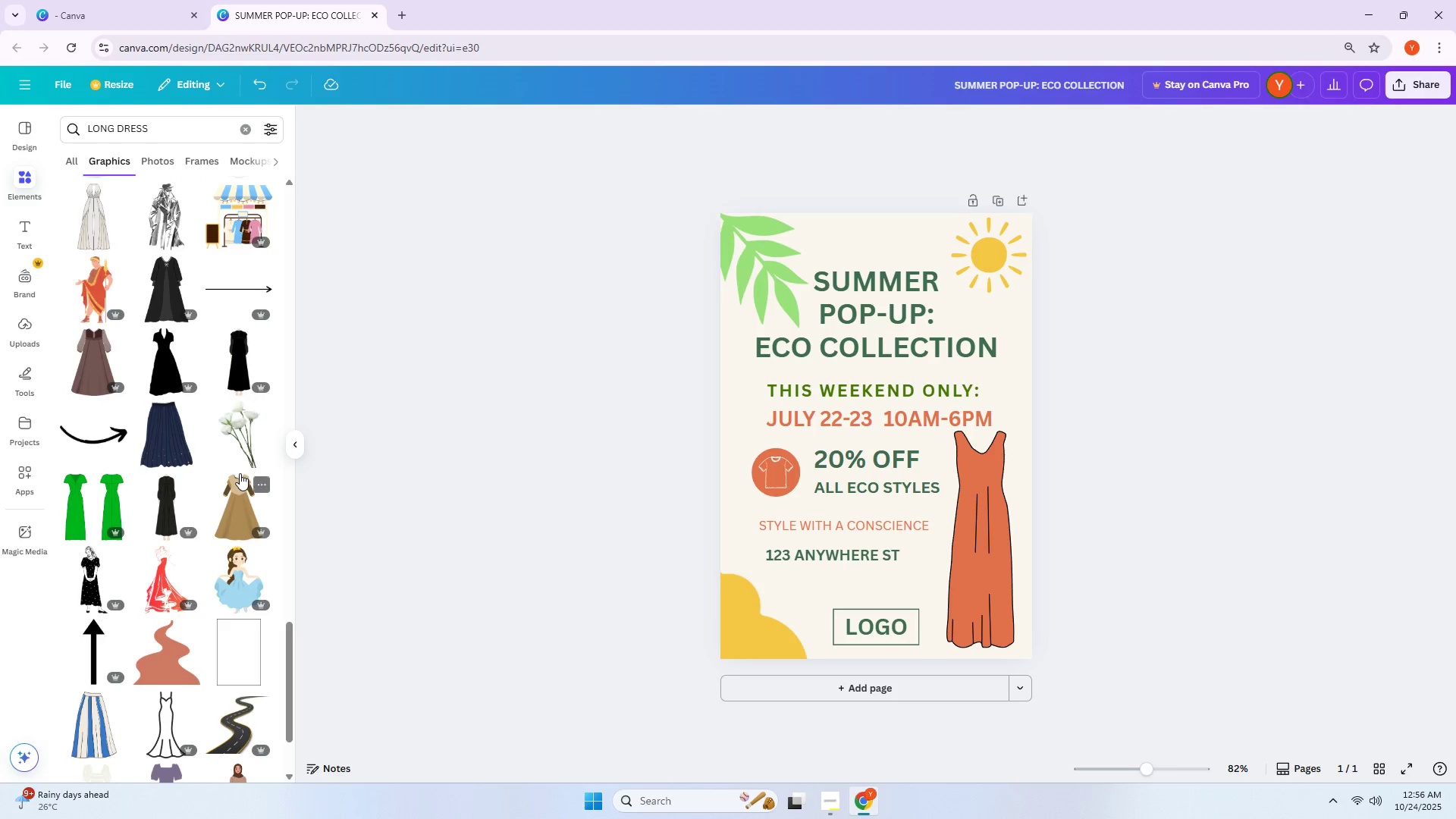 
scroll: coordinate [103, 498], scroll_direction: down, amount: 16.0
 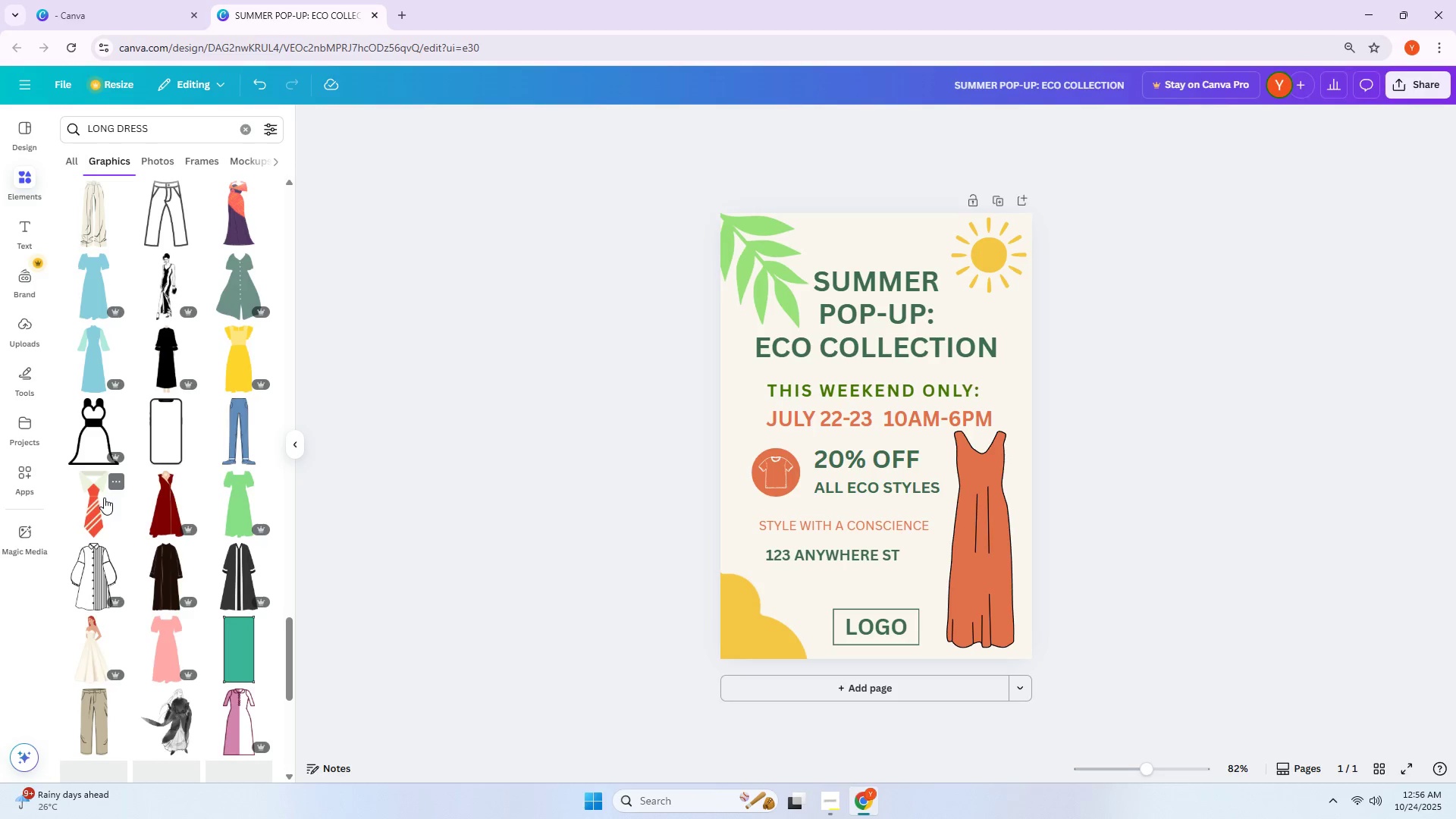 
scroll: coordinate [202, 473], scroll_direction: down, amount: 3.0
 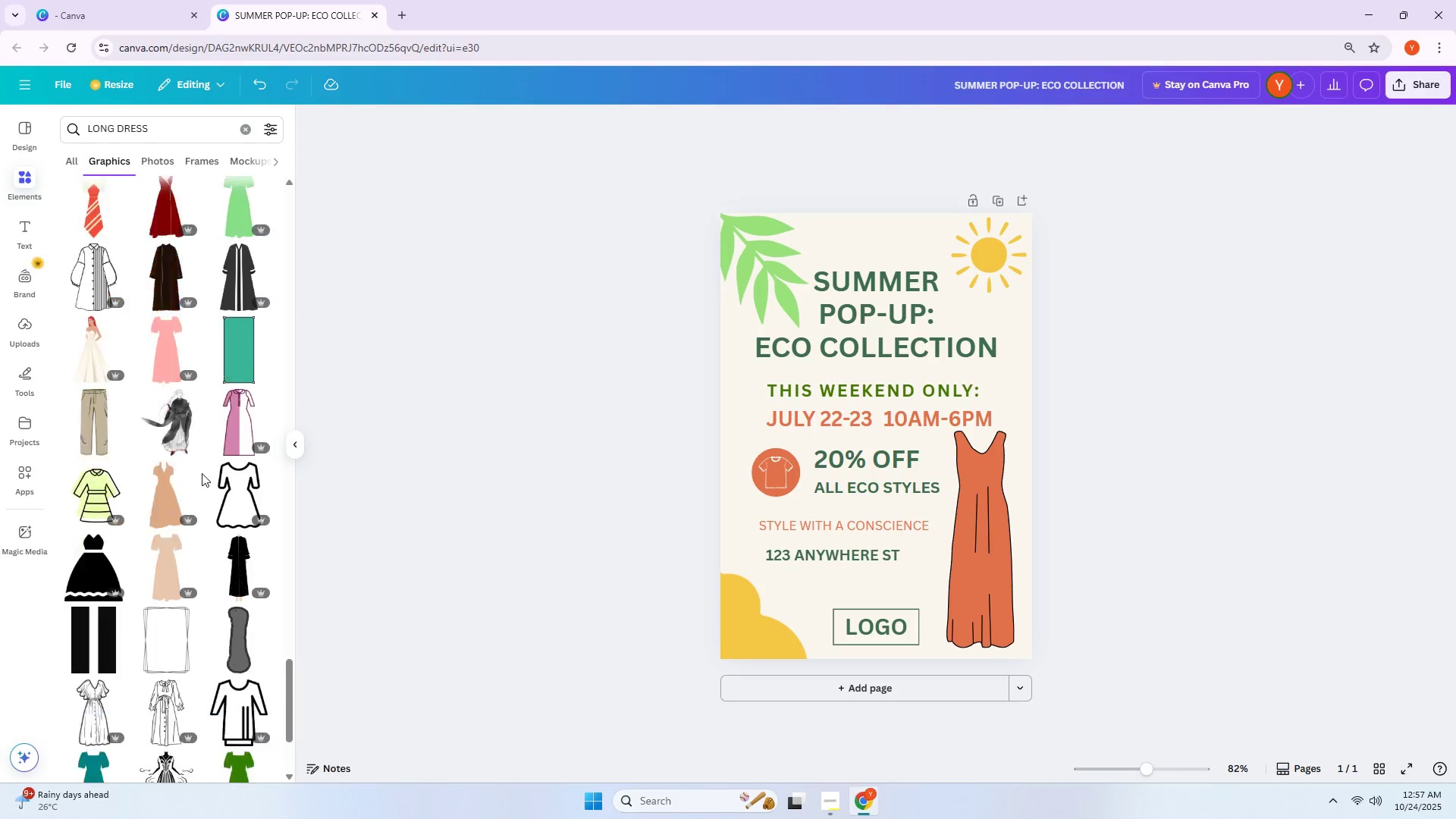 
mouse_move([218, 444])
 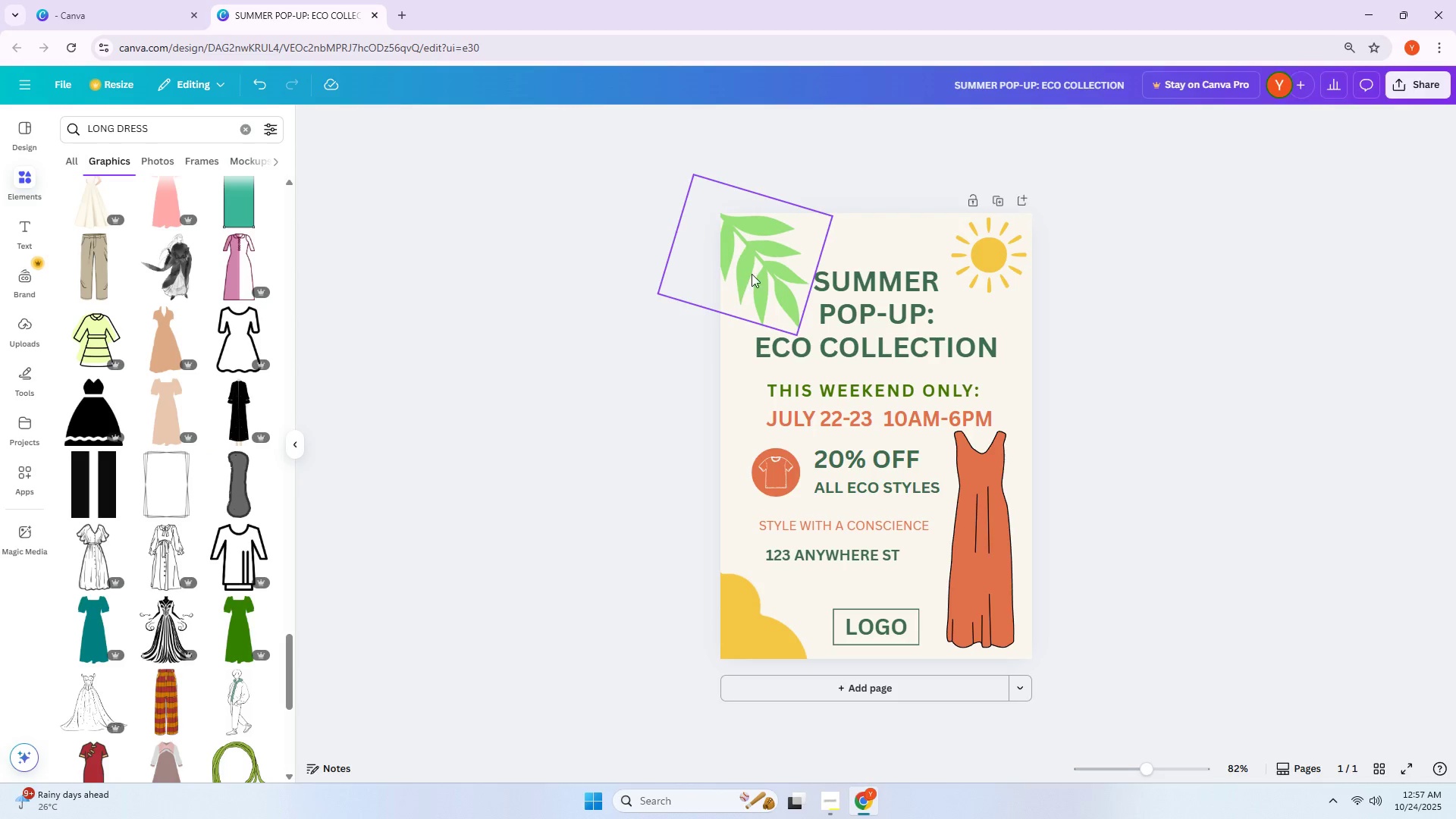 
left_click([752, 273])
 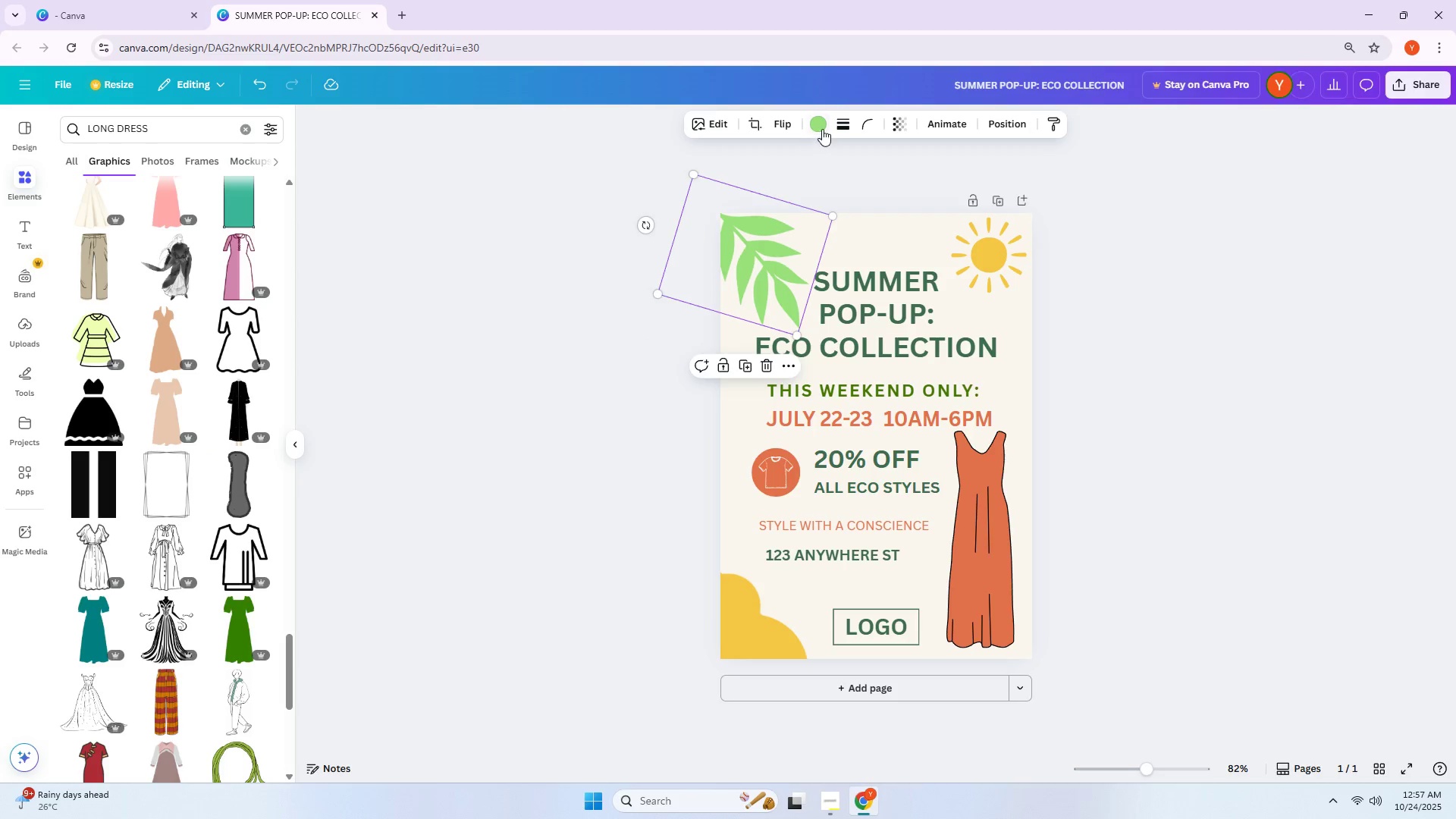 
left_click([822, 129])
 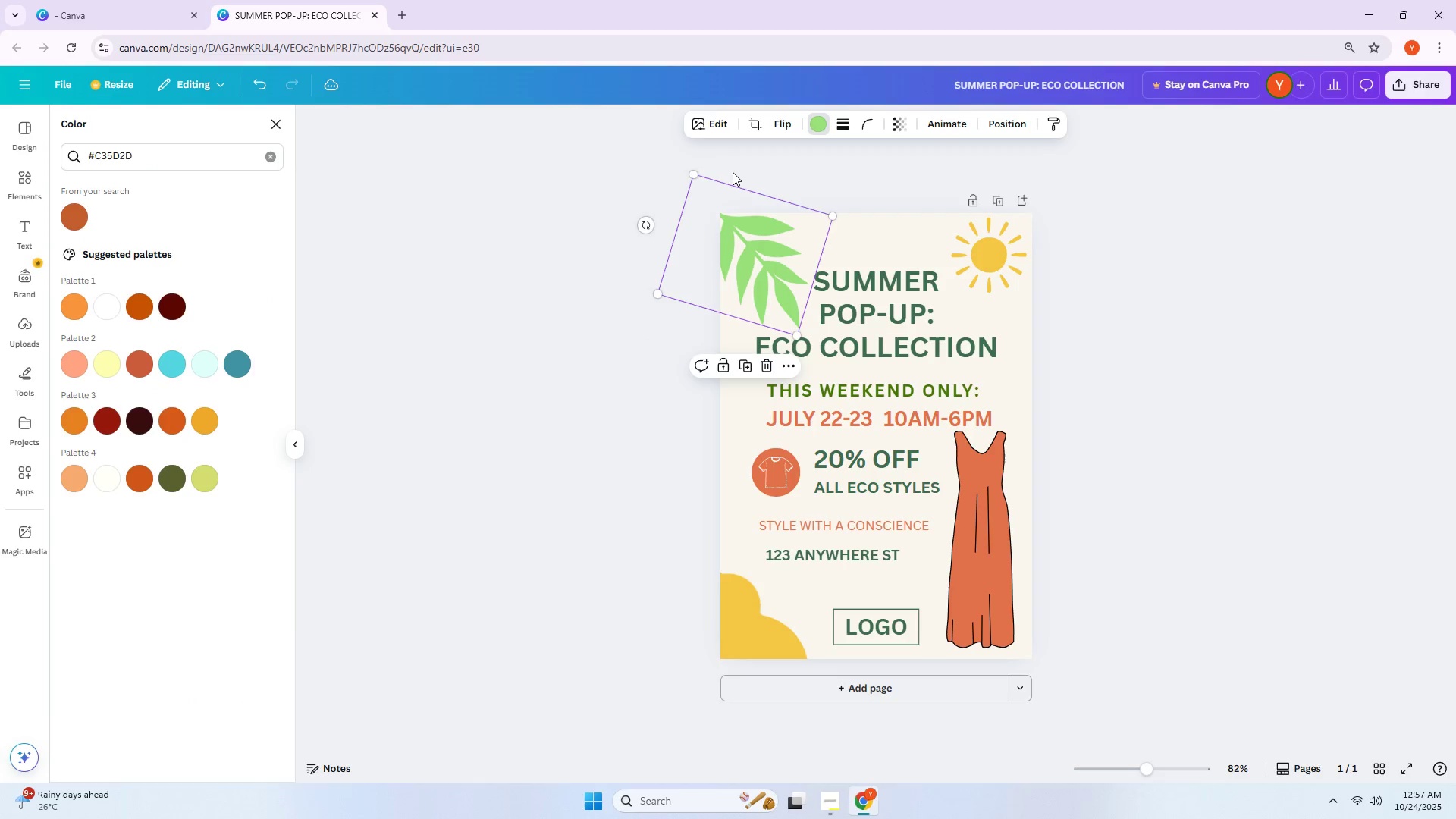 
wait(5.57)
 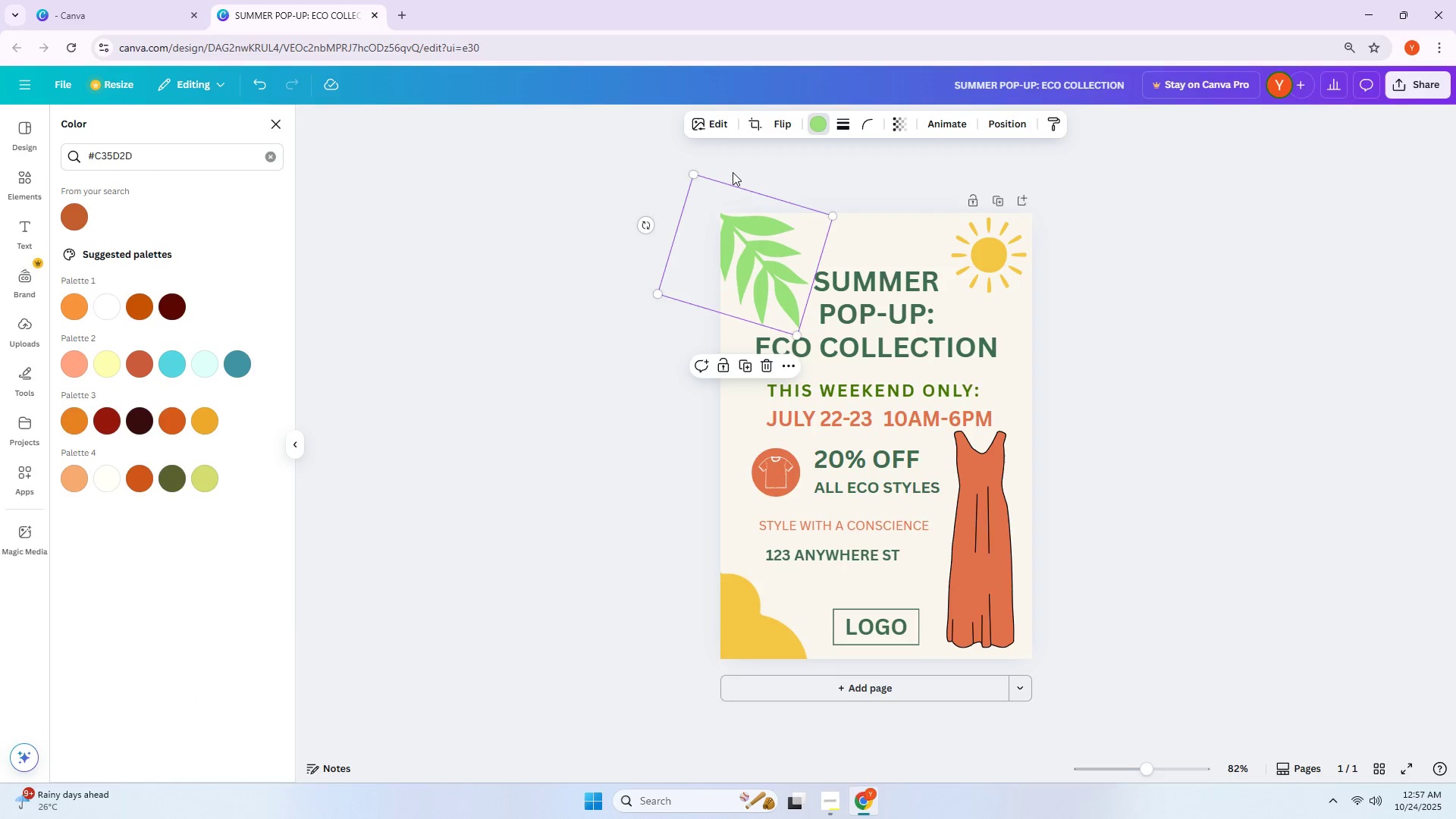 
left_click([268, 162])
 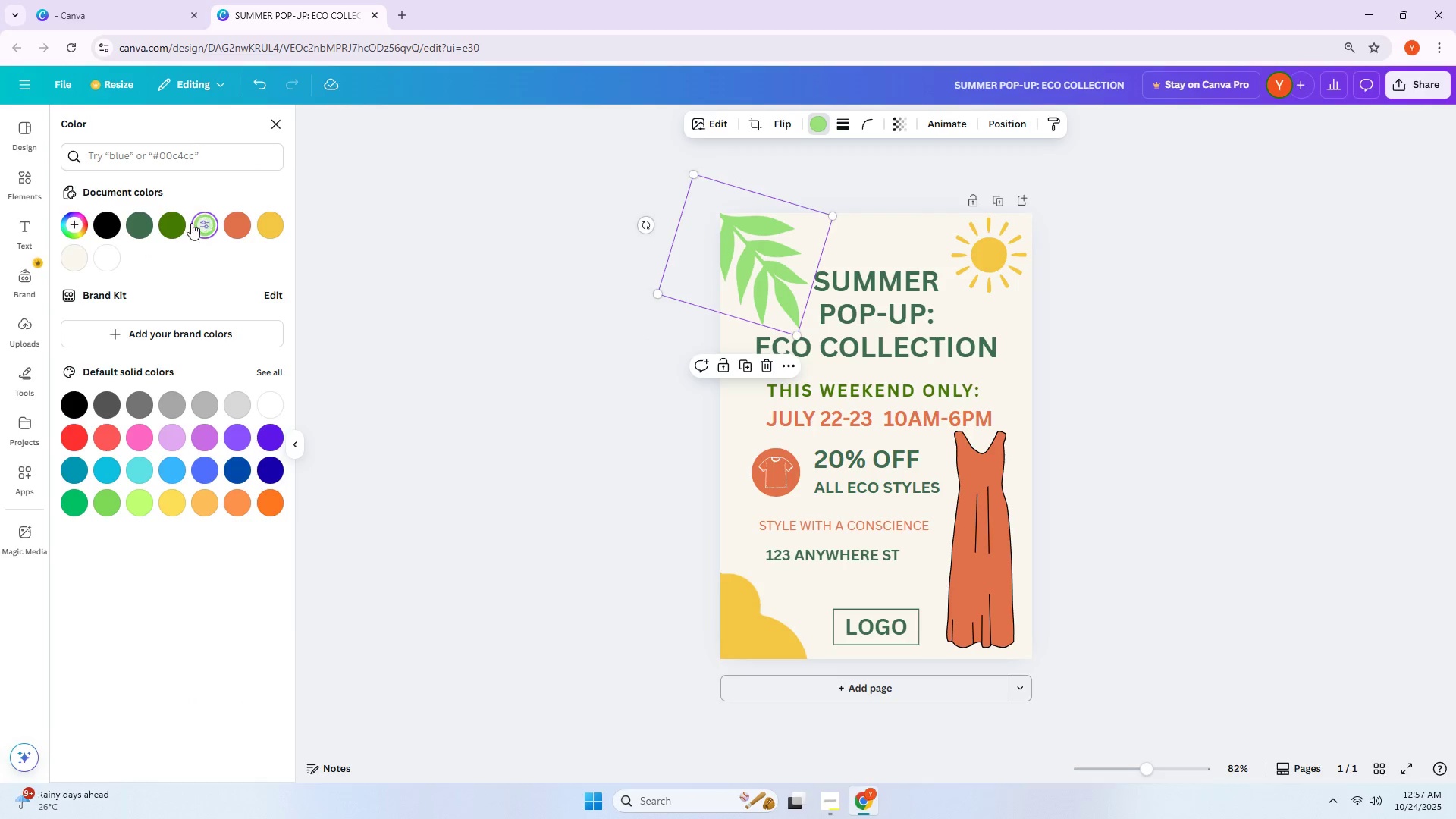 
left_click([173, 231])
 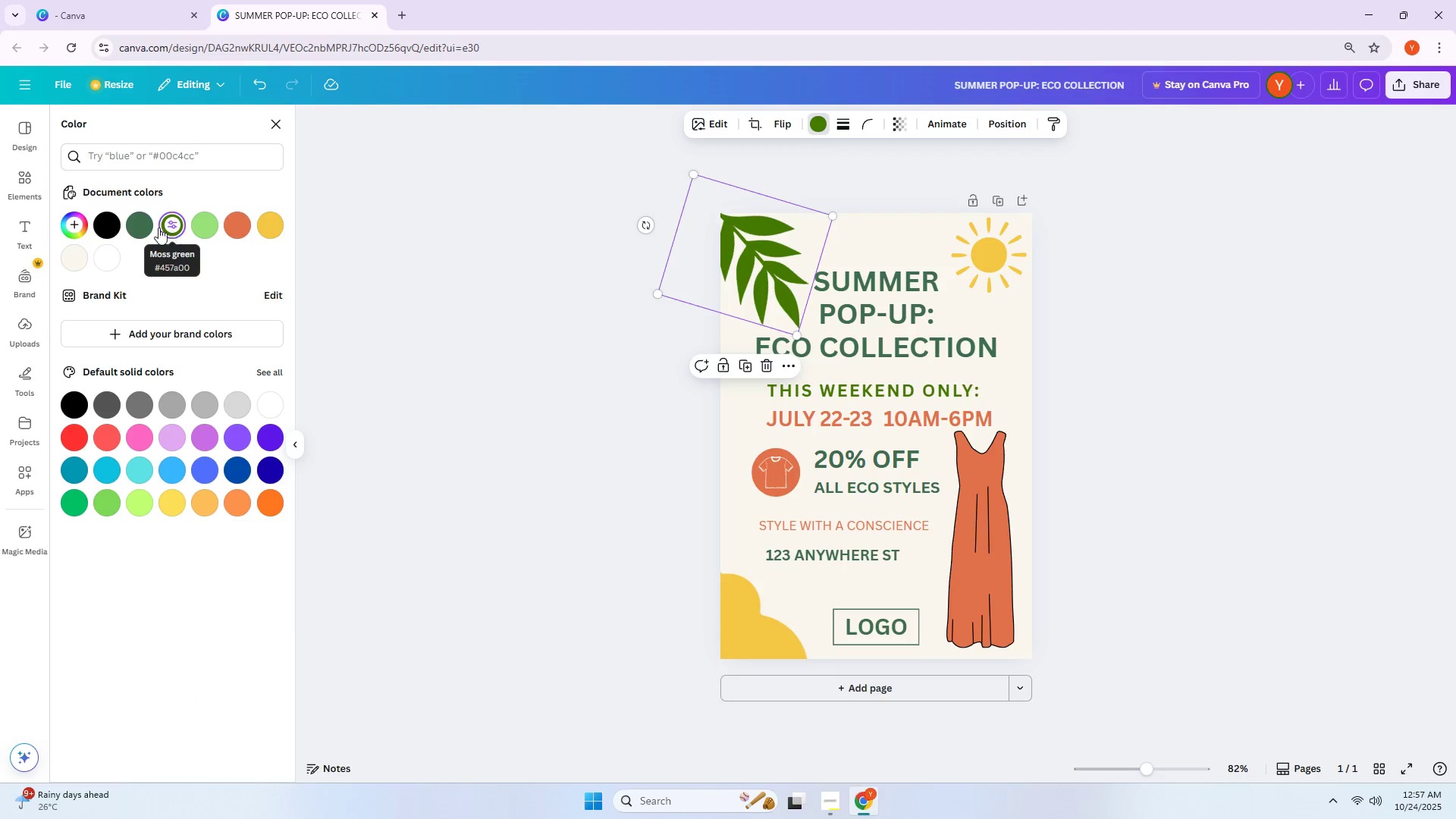 
left_click([143, 228])
 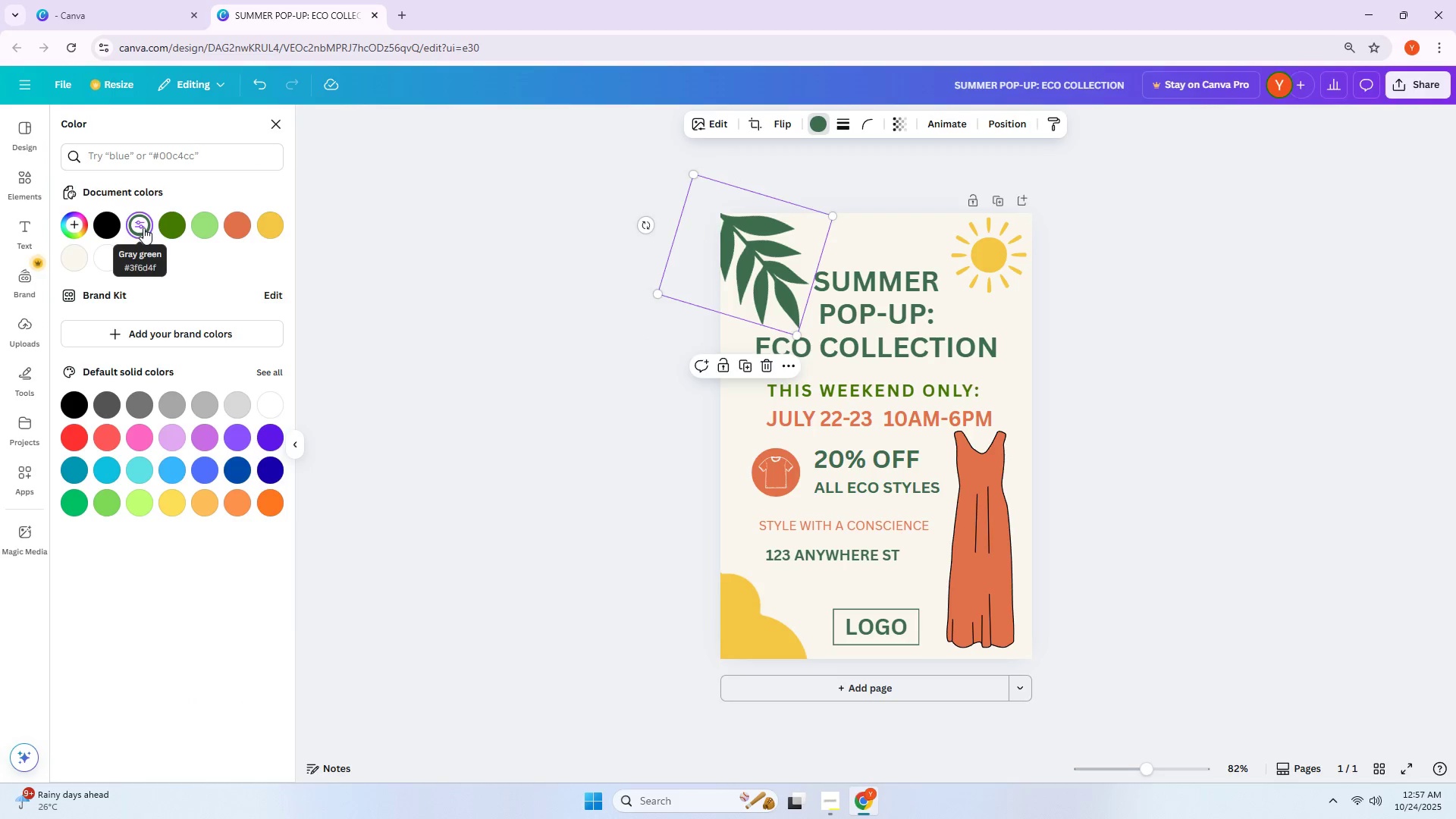 
left_click_drag(start_coordinate=[1404, 265], to_coordinate=[1387, 279])
 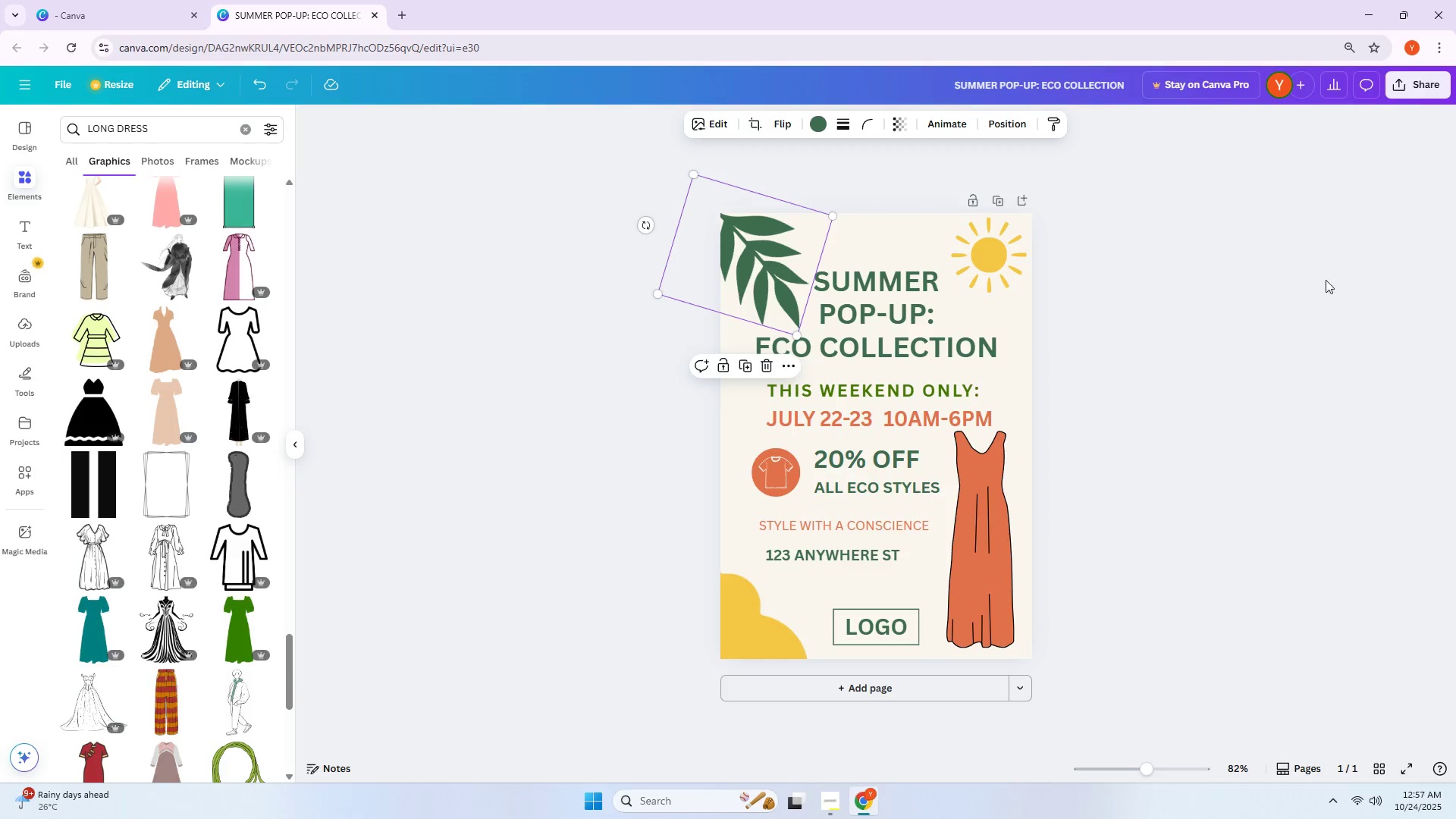 
double_click([1188, 306])
 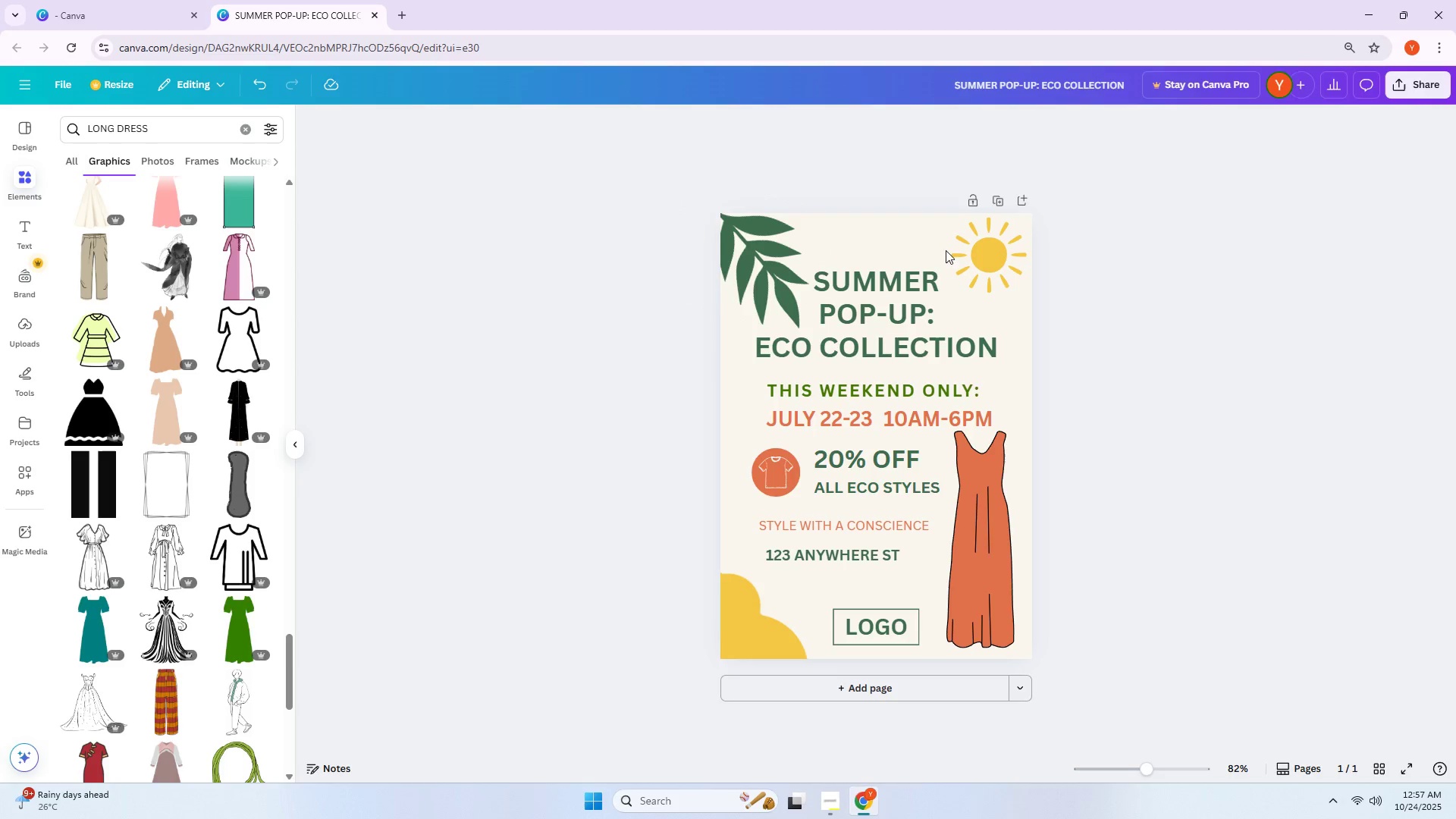 
left_click([739, 265])
 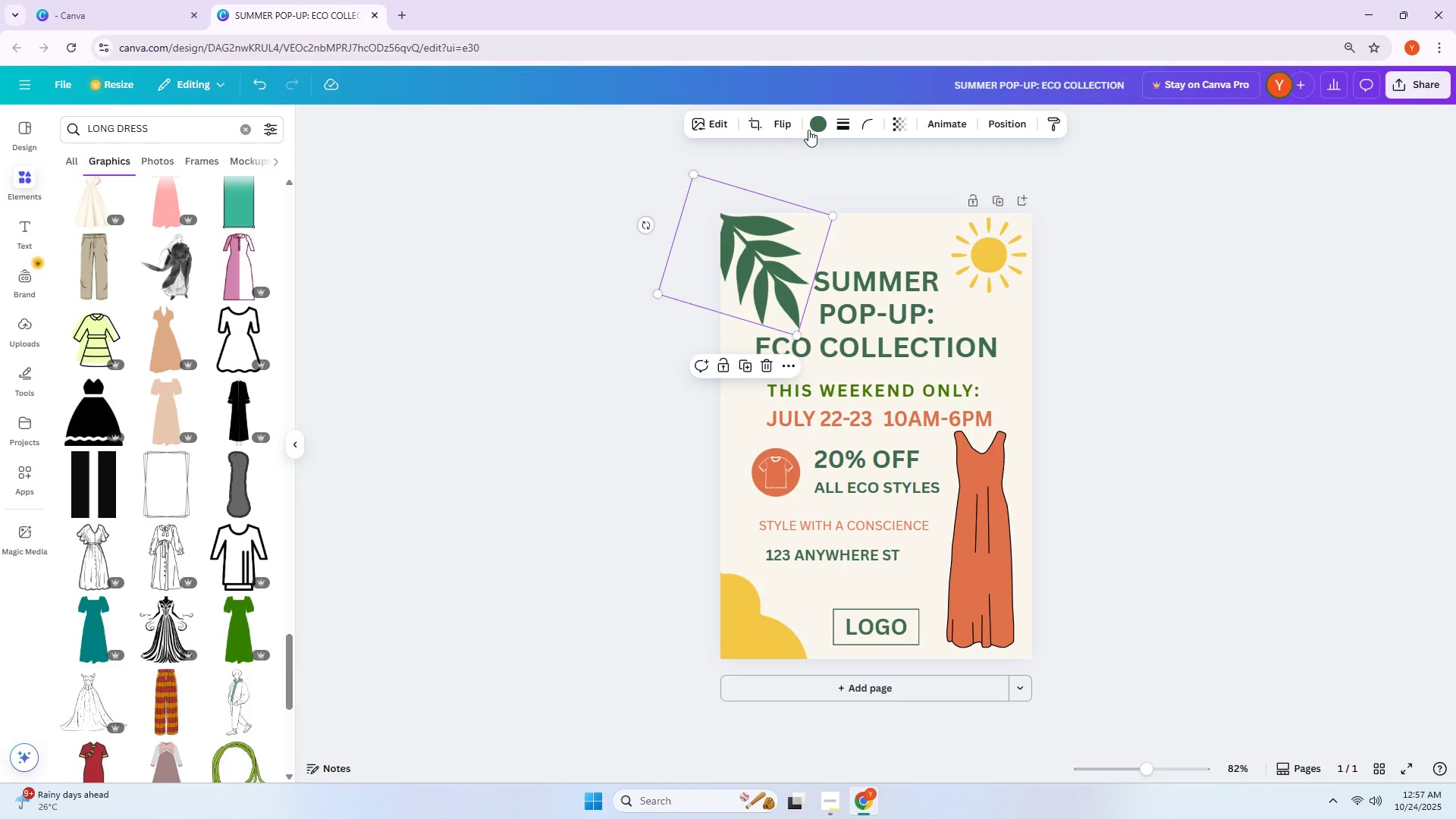 
left_click([818, 127])
 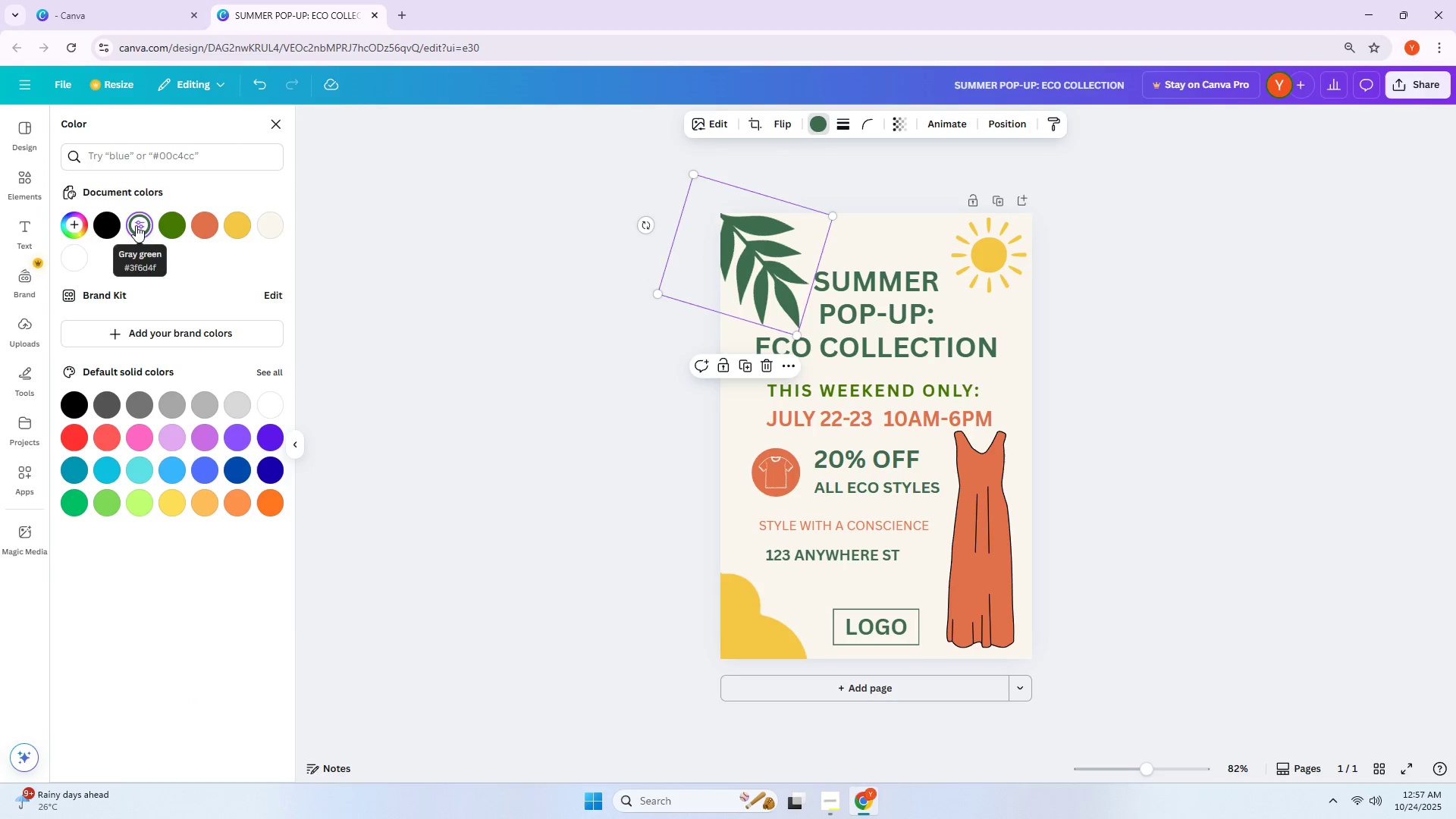 
left_click([136, 225])
 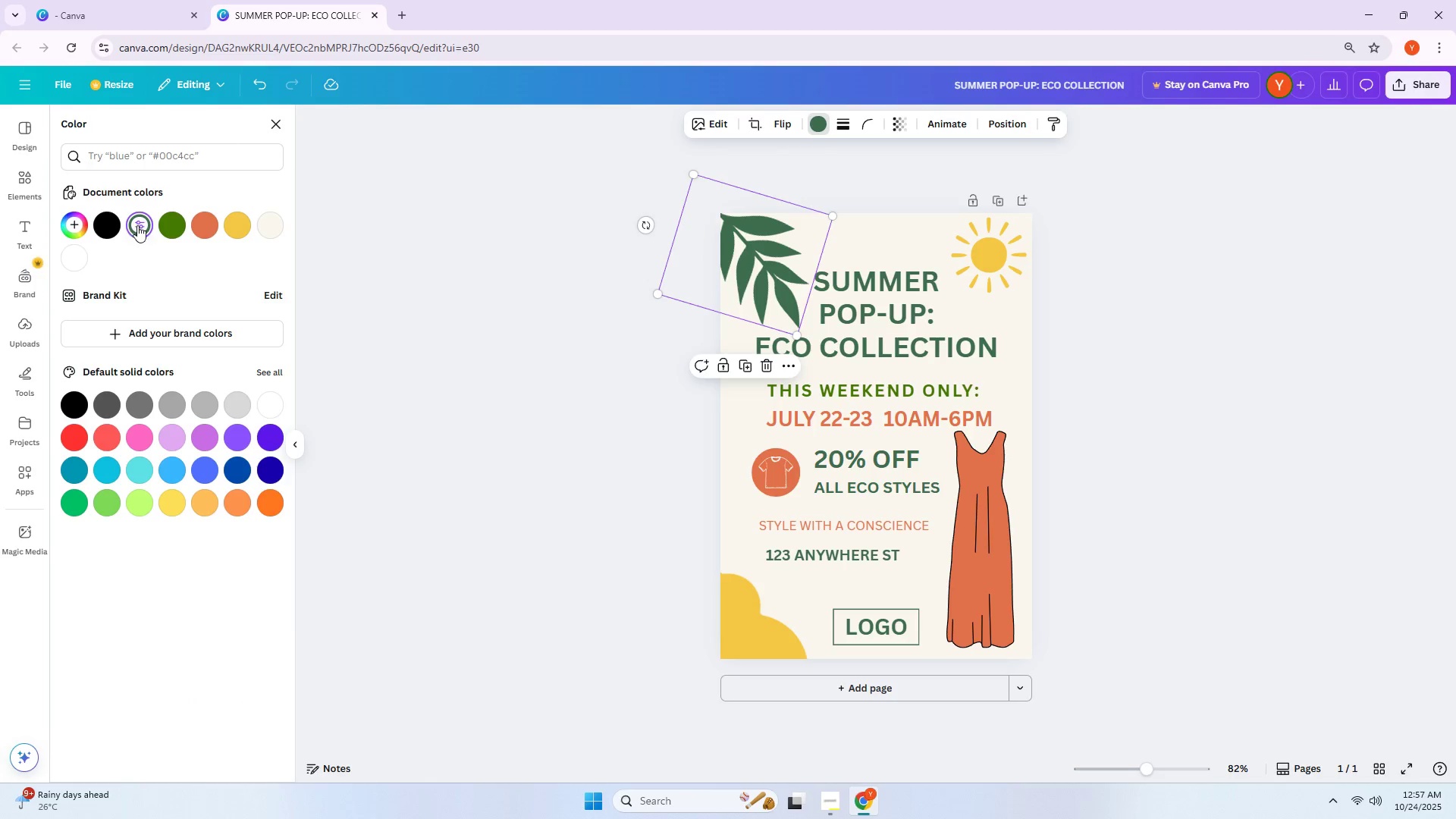 
left_click([142, 225])
 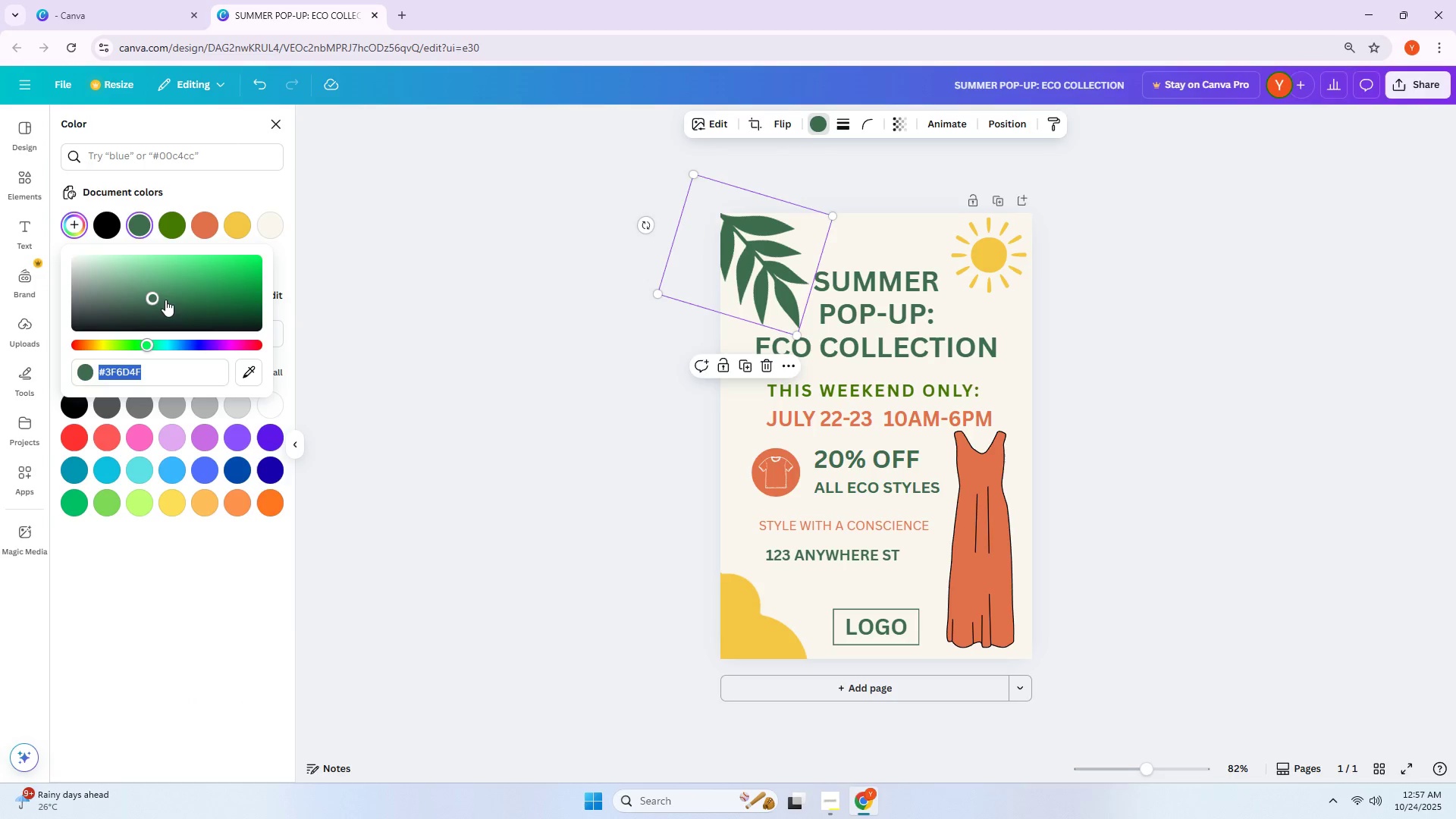 
left_click_drag(start_coordinate=[154, 296], to_coordinate=[155, 287])
 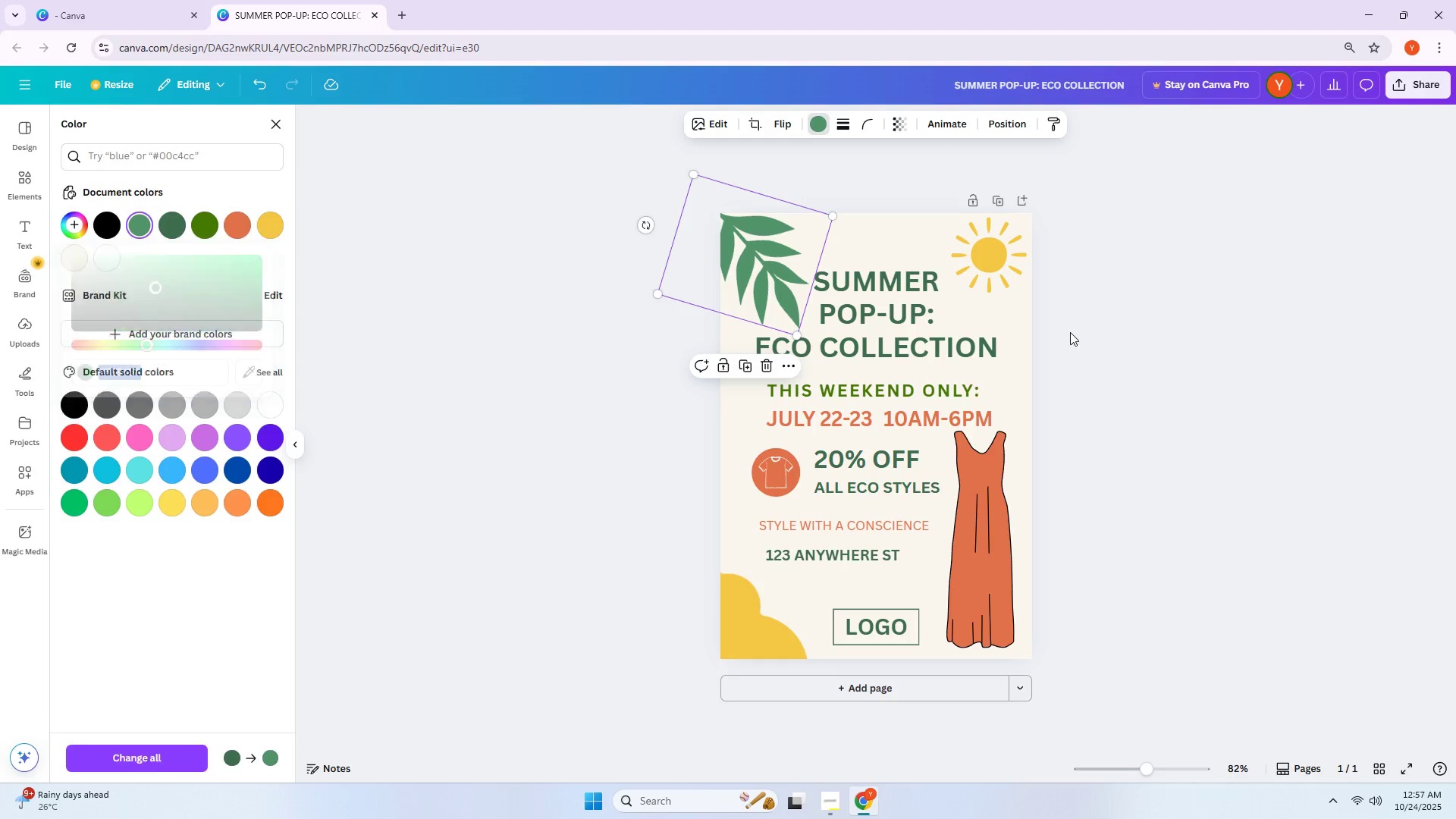 
double_click([1036, 323])
 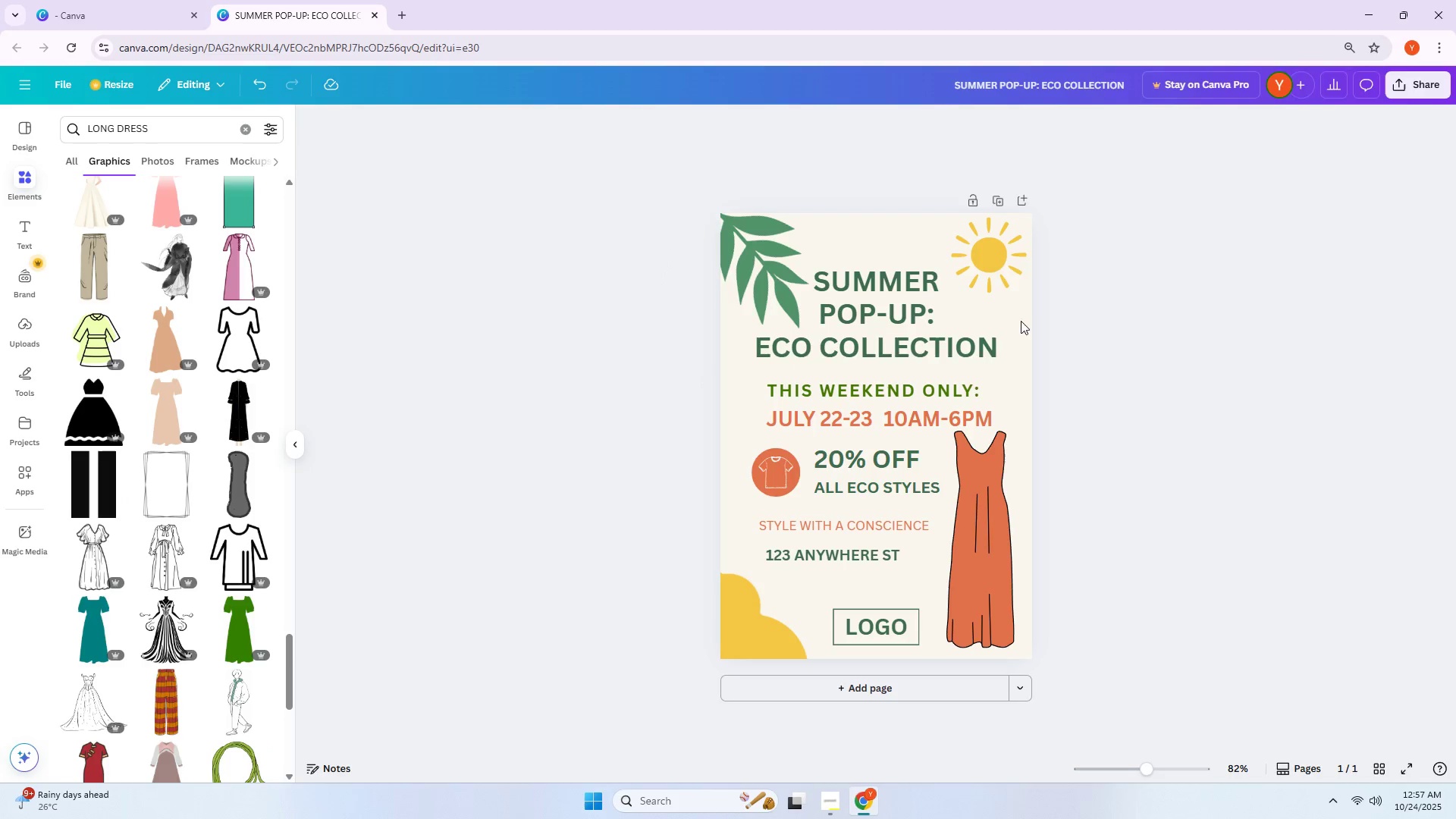 
scroll: coordinate [182, 345], scroll_direction: down, amount: 5.0
 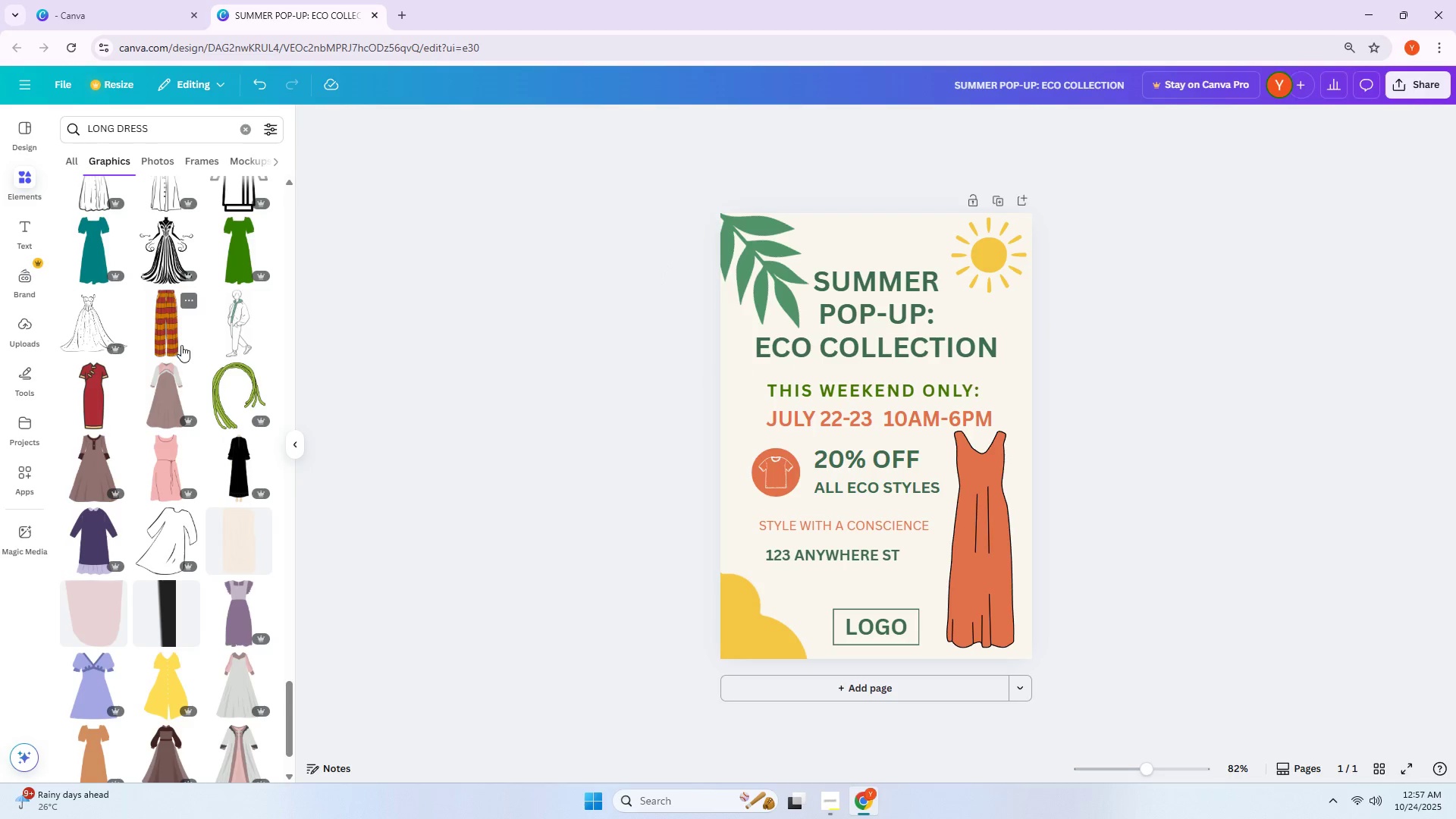 
mouse_move([242, 468])
 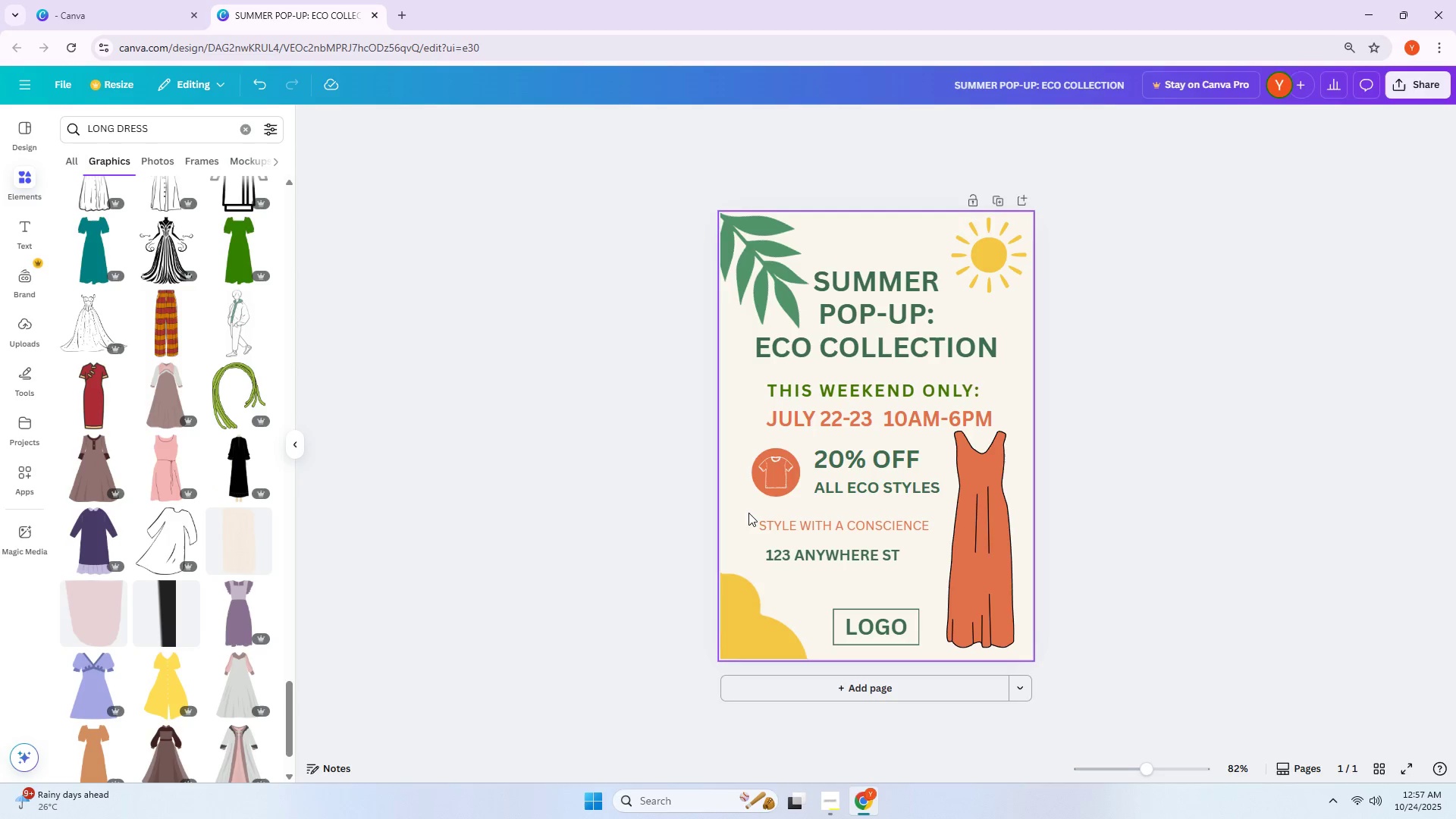 
left_click([773, 496])
 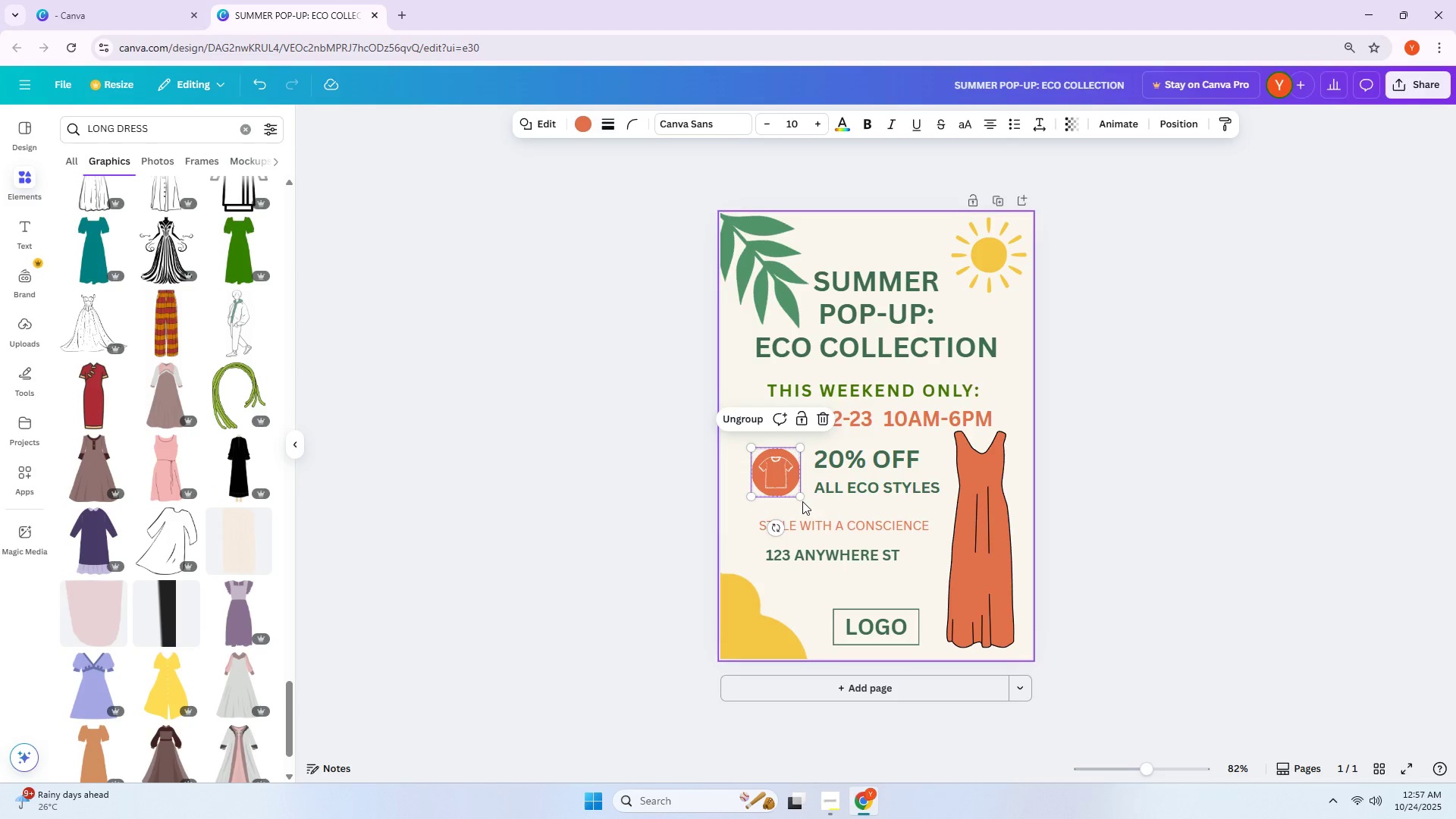 
double_click([787, 490])
 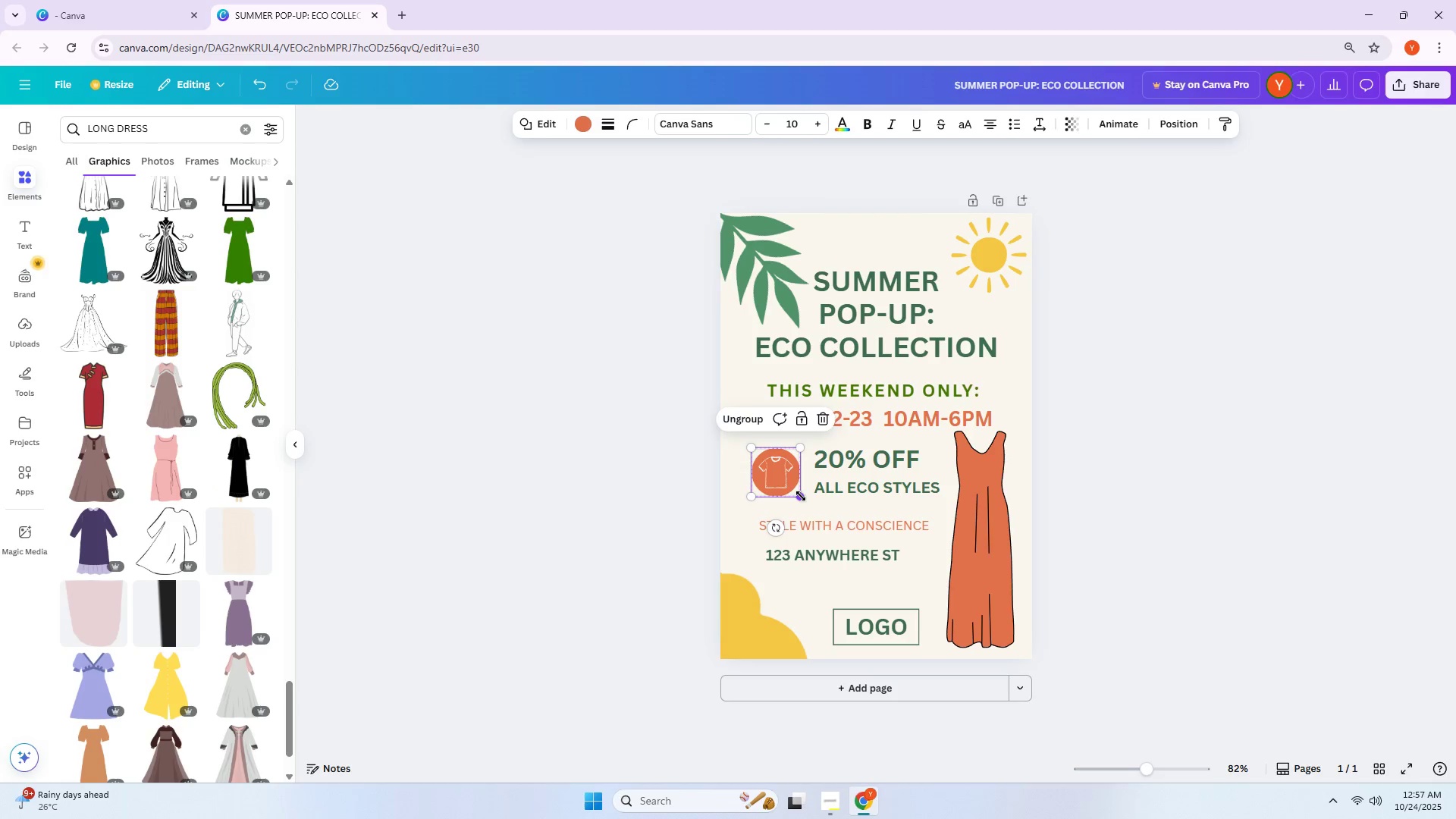 
left_click_drag(start_coordinate=[801, 497], to_coordinate=[808, 510])
 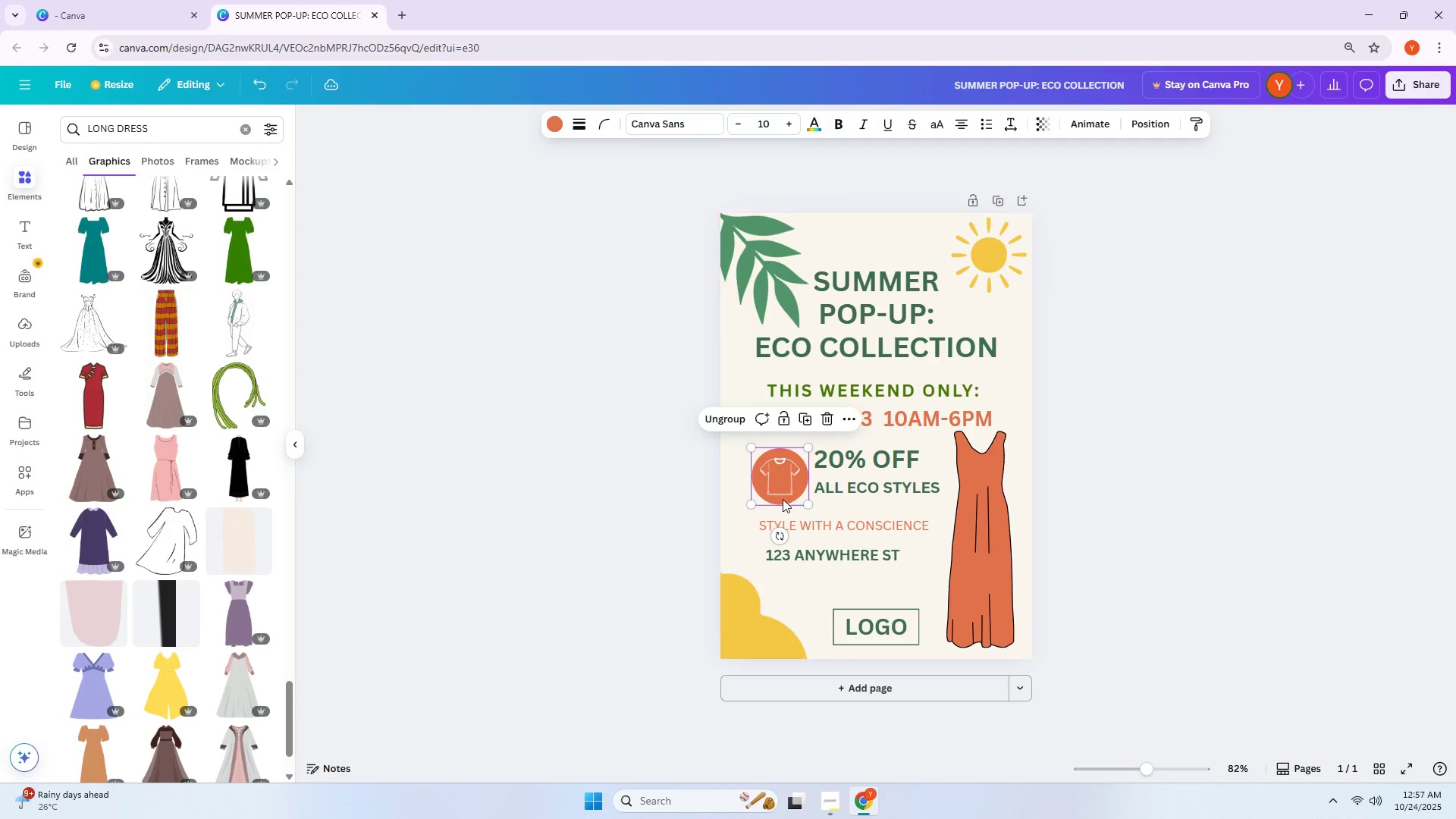 
left_click_drag(start_coordinate=[781, 498], to_coordinate=[774, 497])
 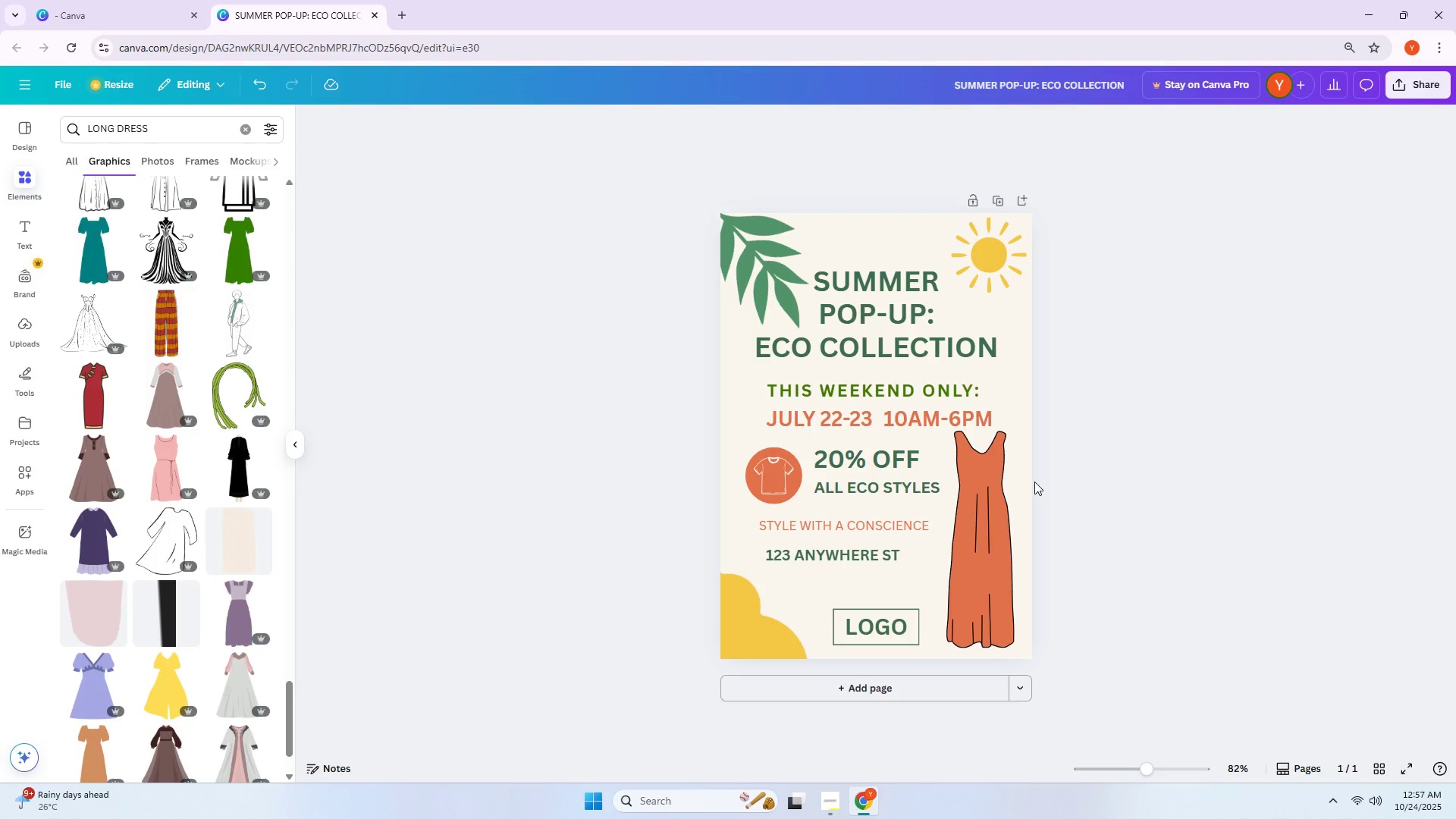 
wait(5.98)
 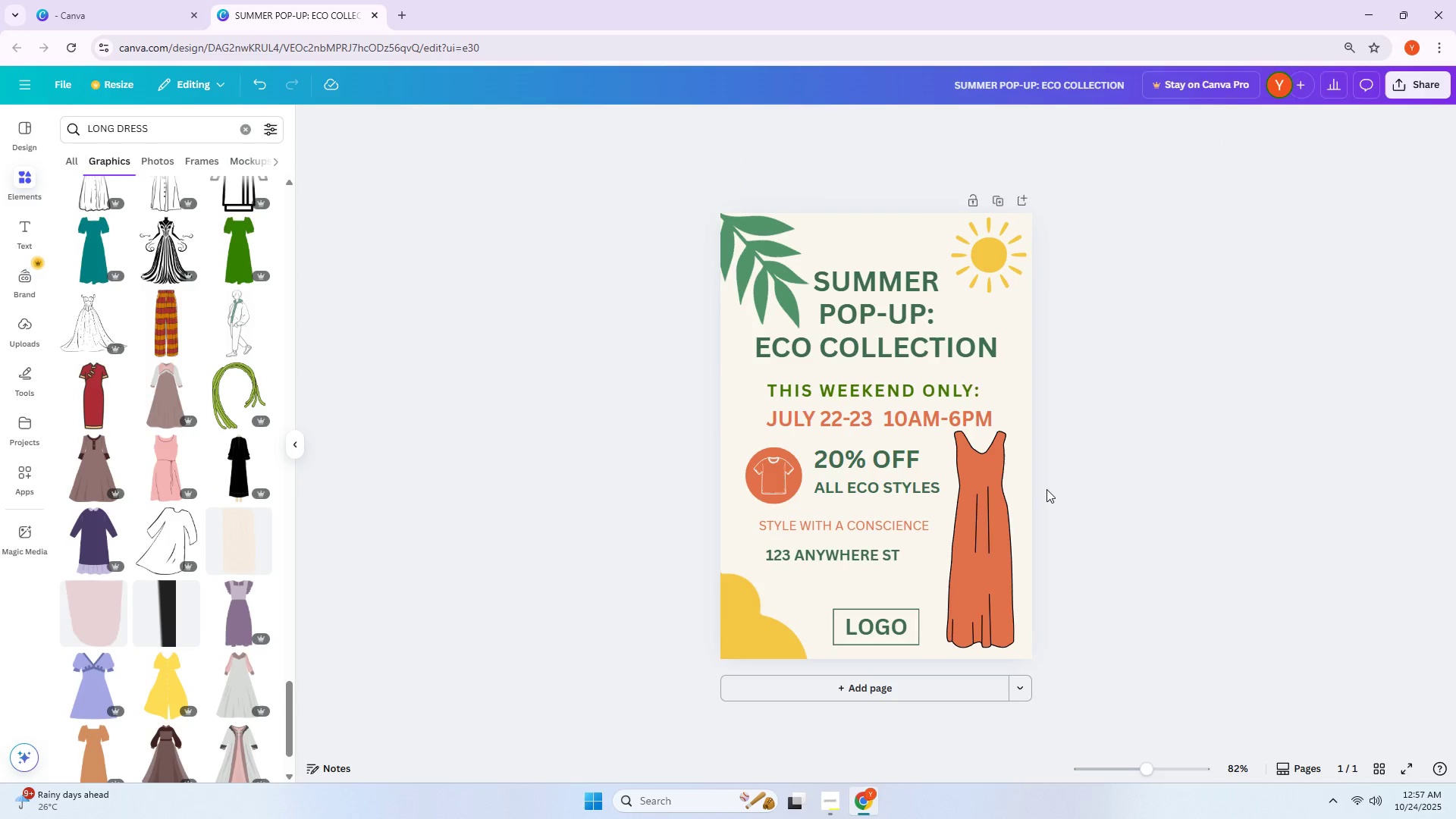 
left_click([786, 477])
 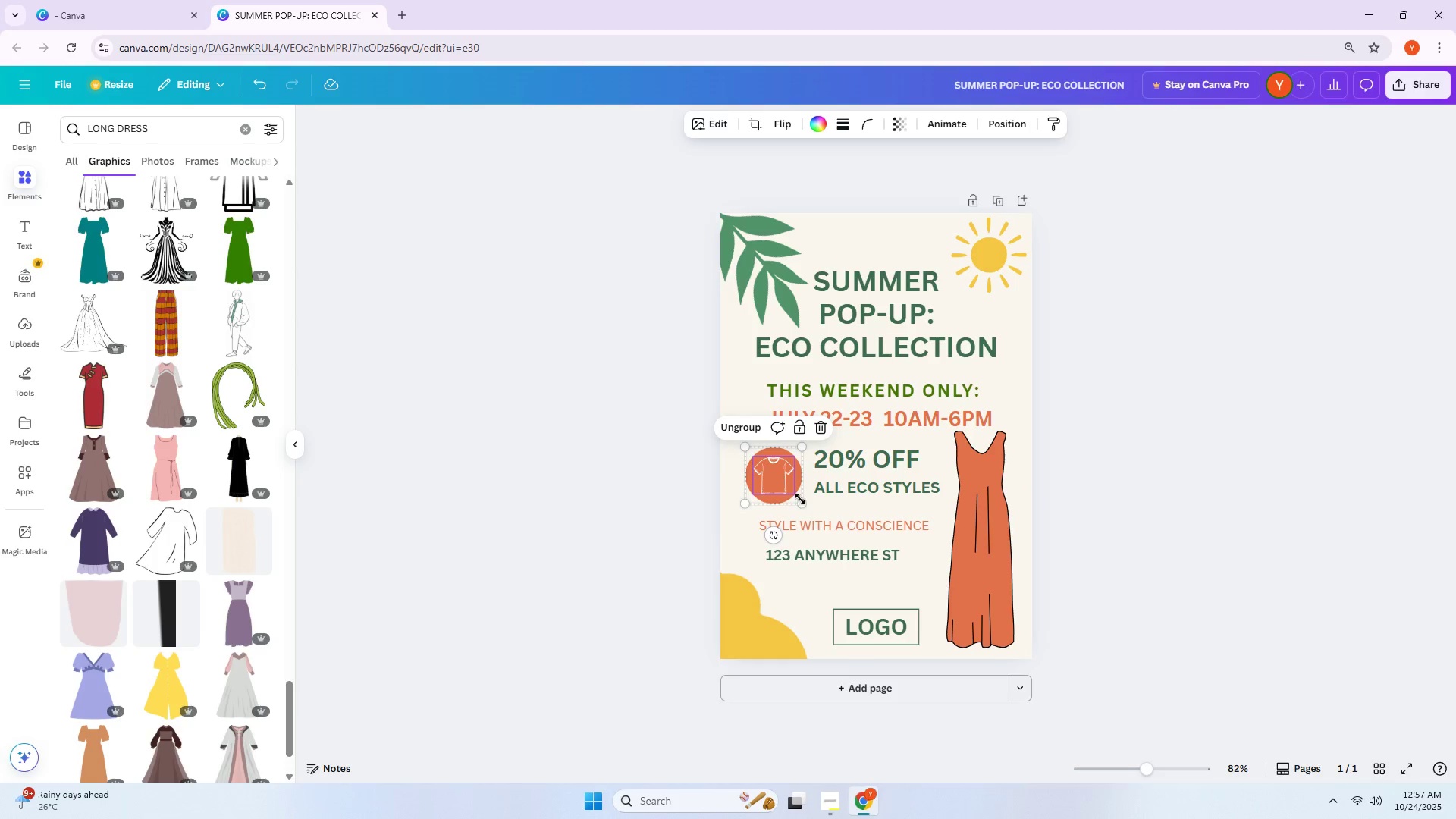 
left_click_drag(start_coordinate=[800, 500], to_coordinate=[803, 504])
 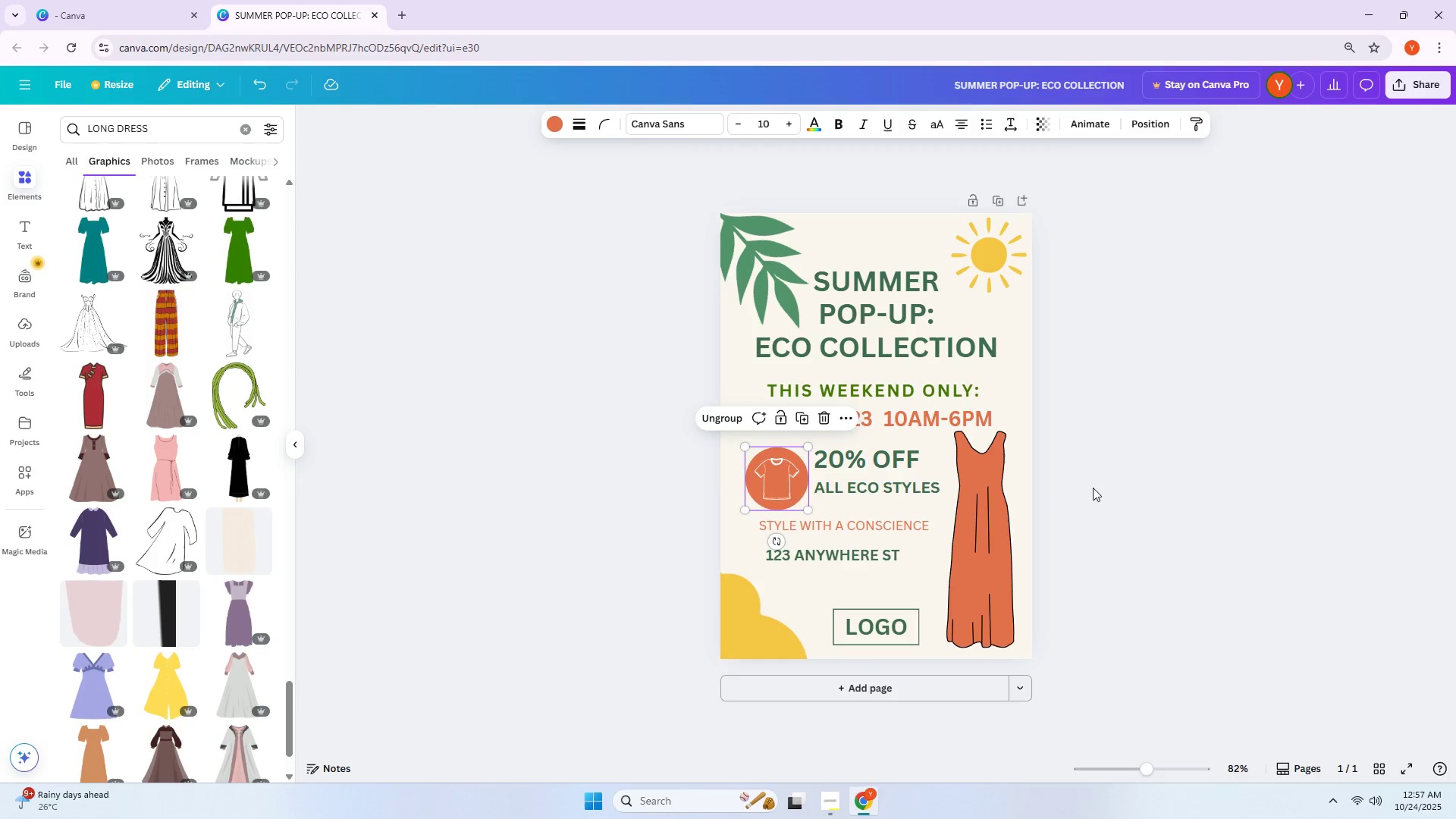 
left_click([1094, 488])
 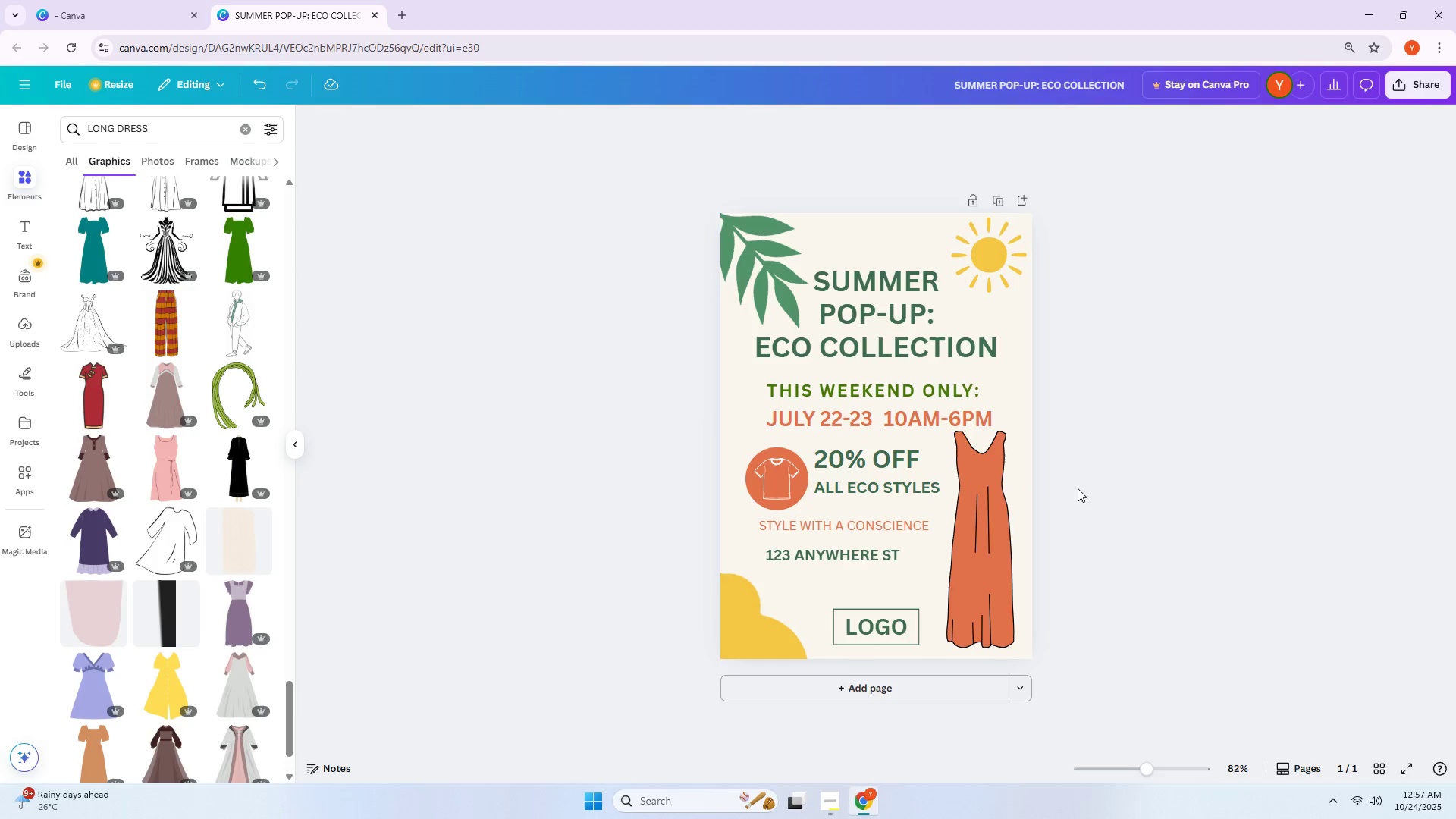 
left_click([1062, 484])
 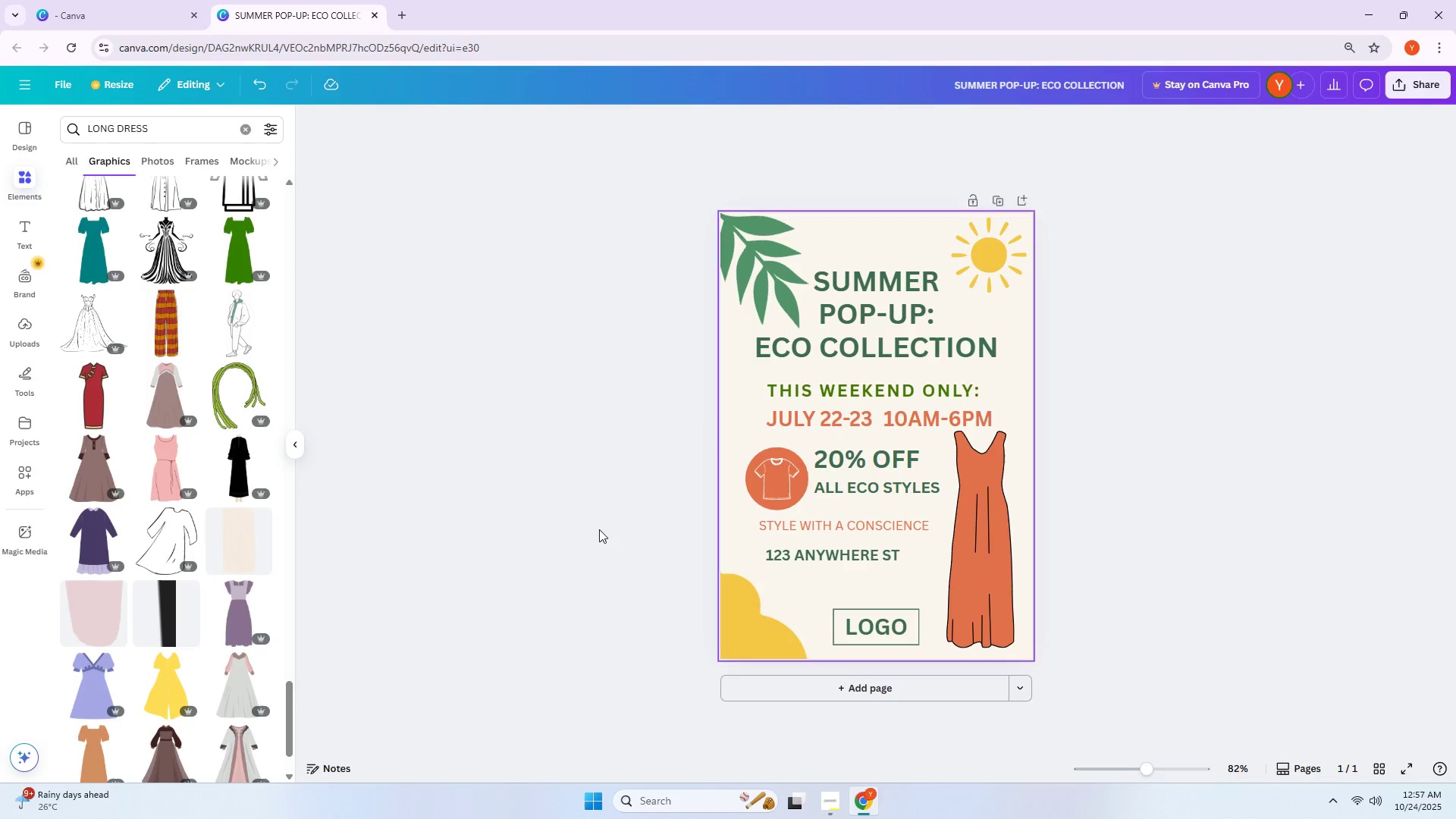 
scroll: coordinate [204, 384], scroll_direction: down, amount: 13.0
 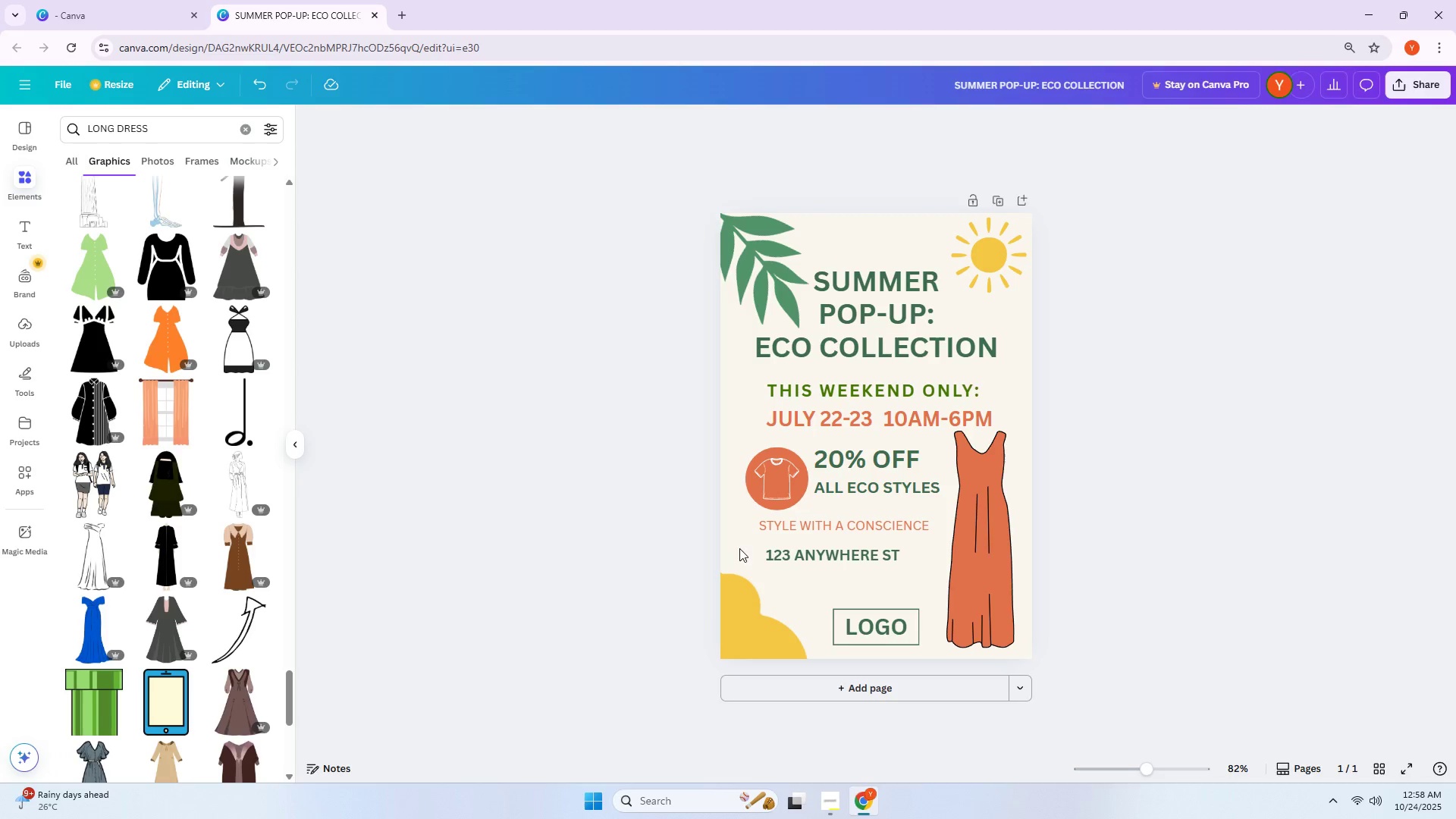 
key(Alt+AltLeft)
 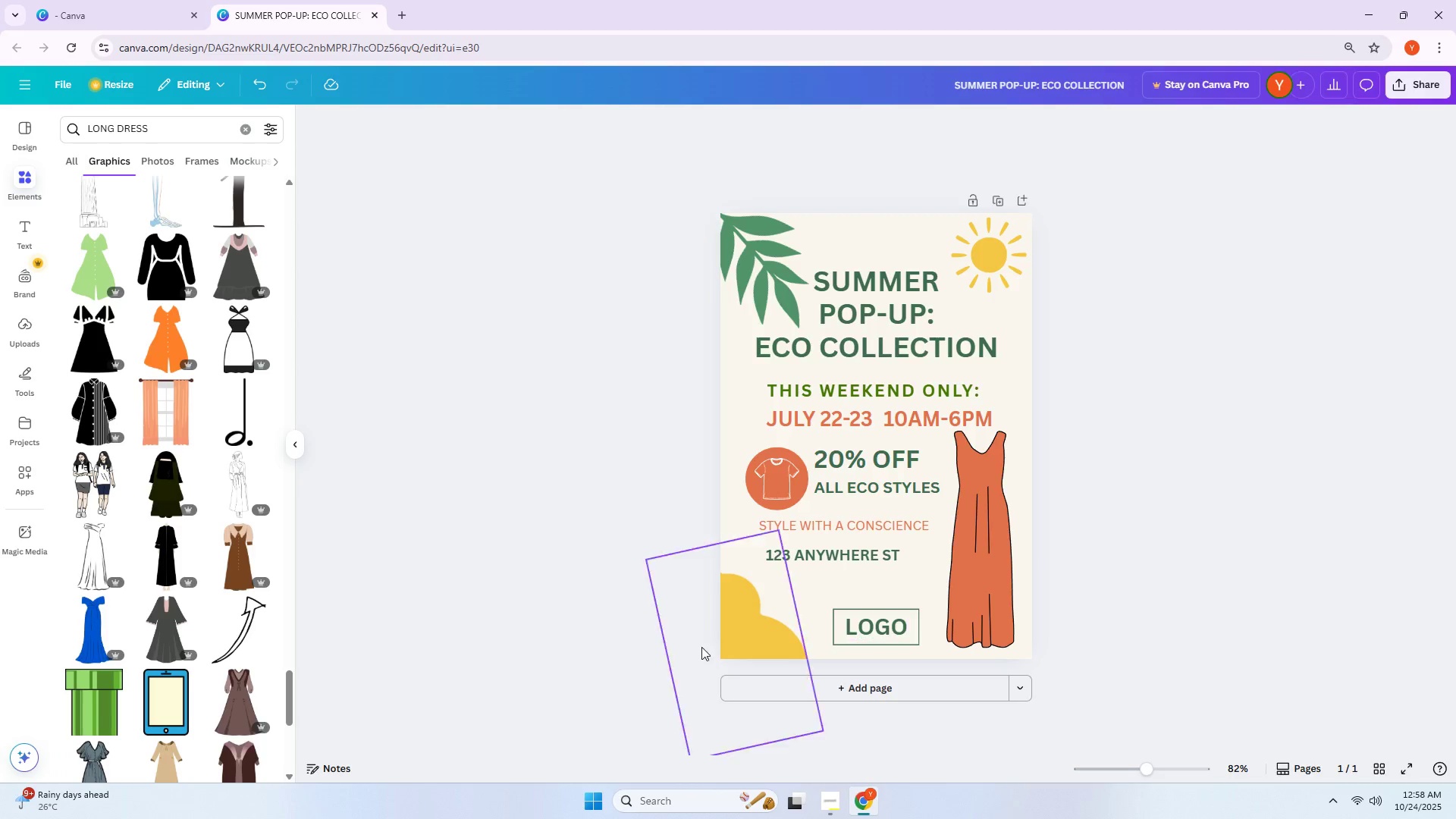 
key(Alt+Tab)